 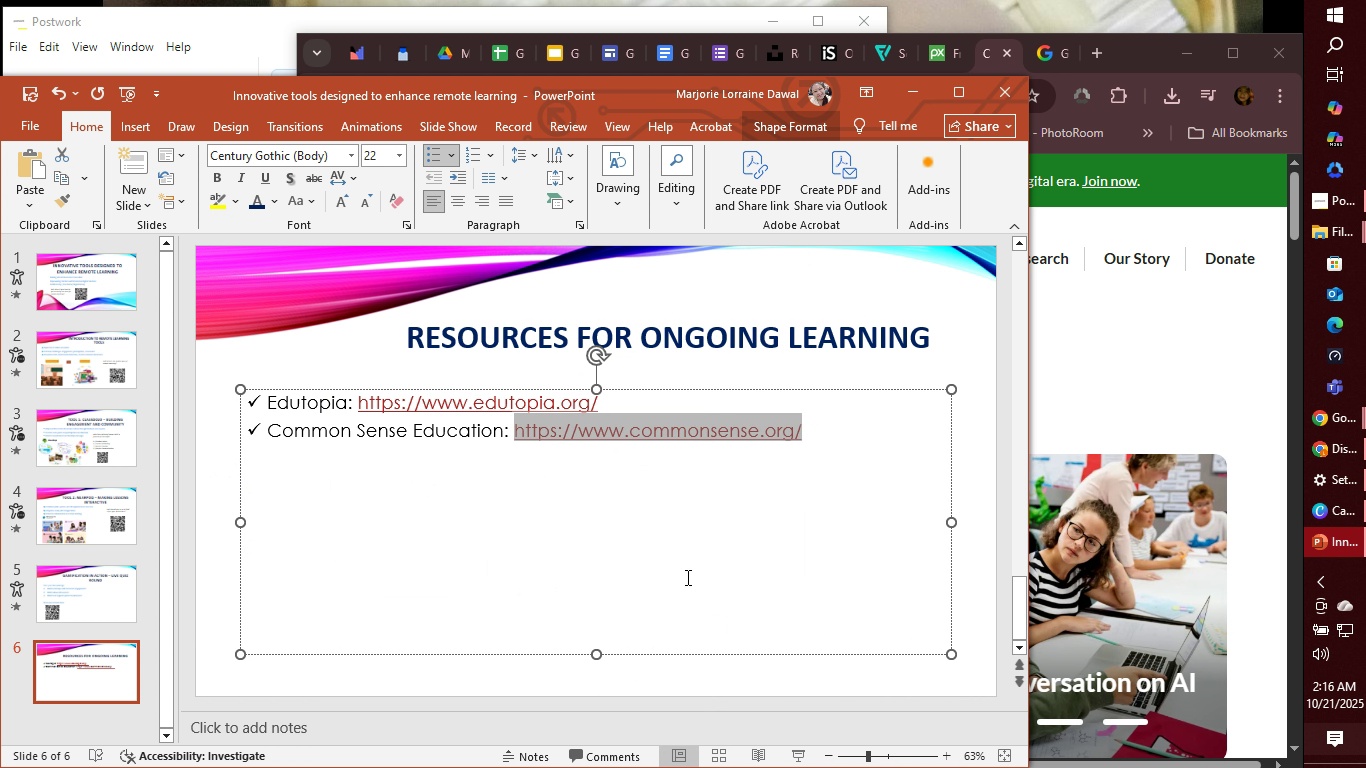 
left_click([626, 563])
 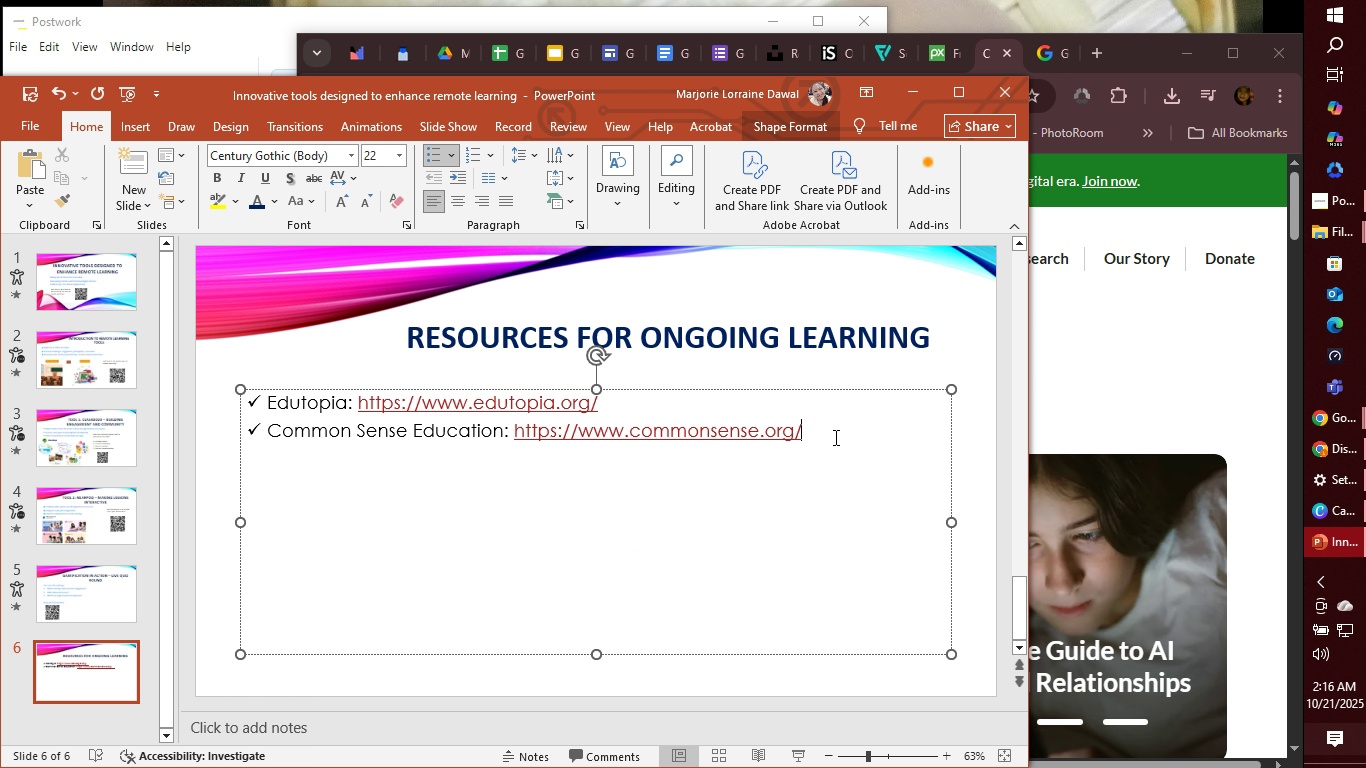 
left_click([834, 437])
 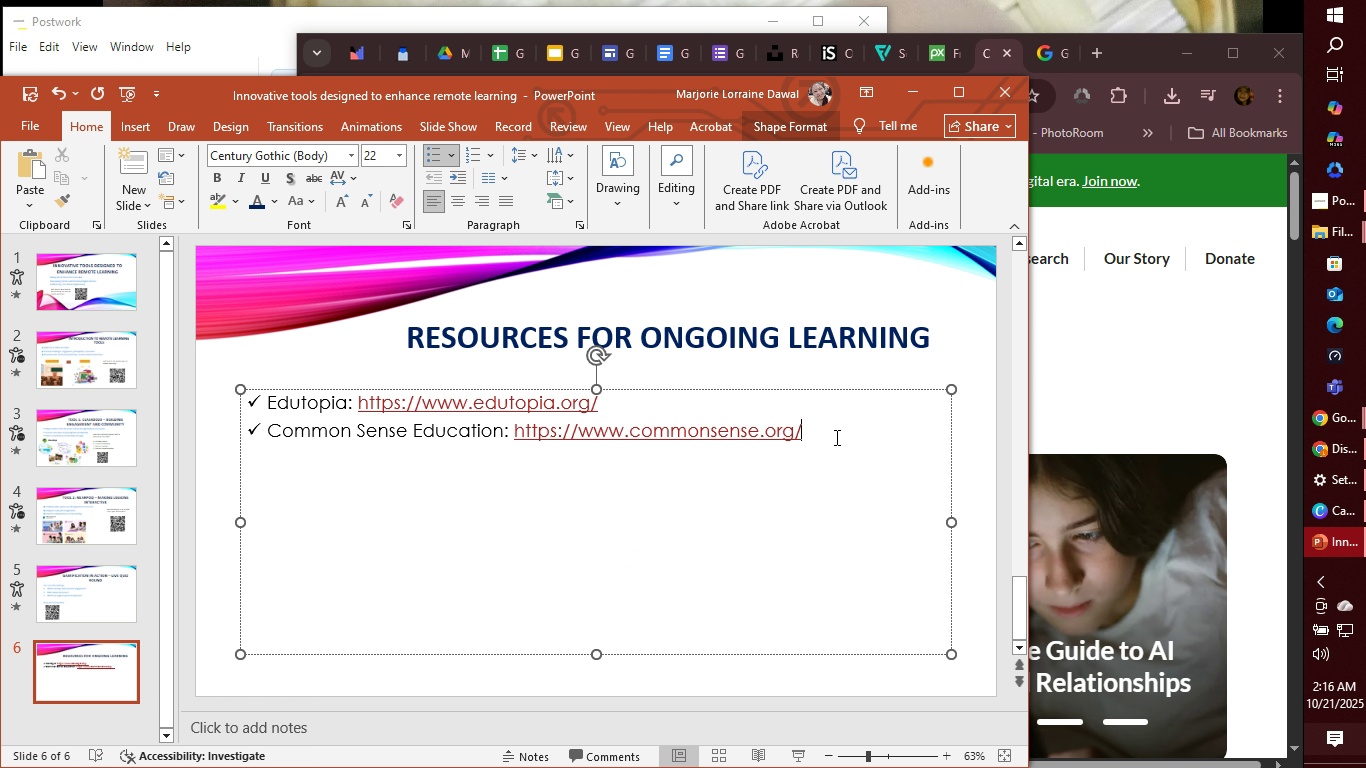 
key(Enter)
 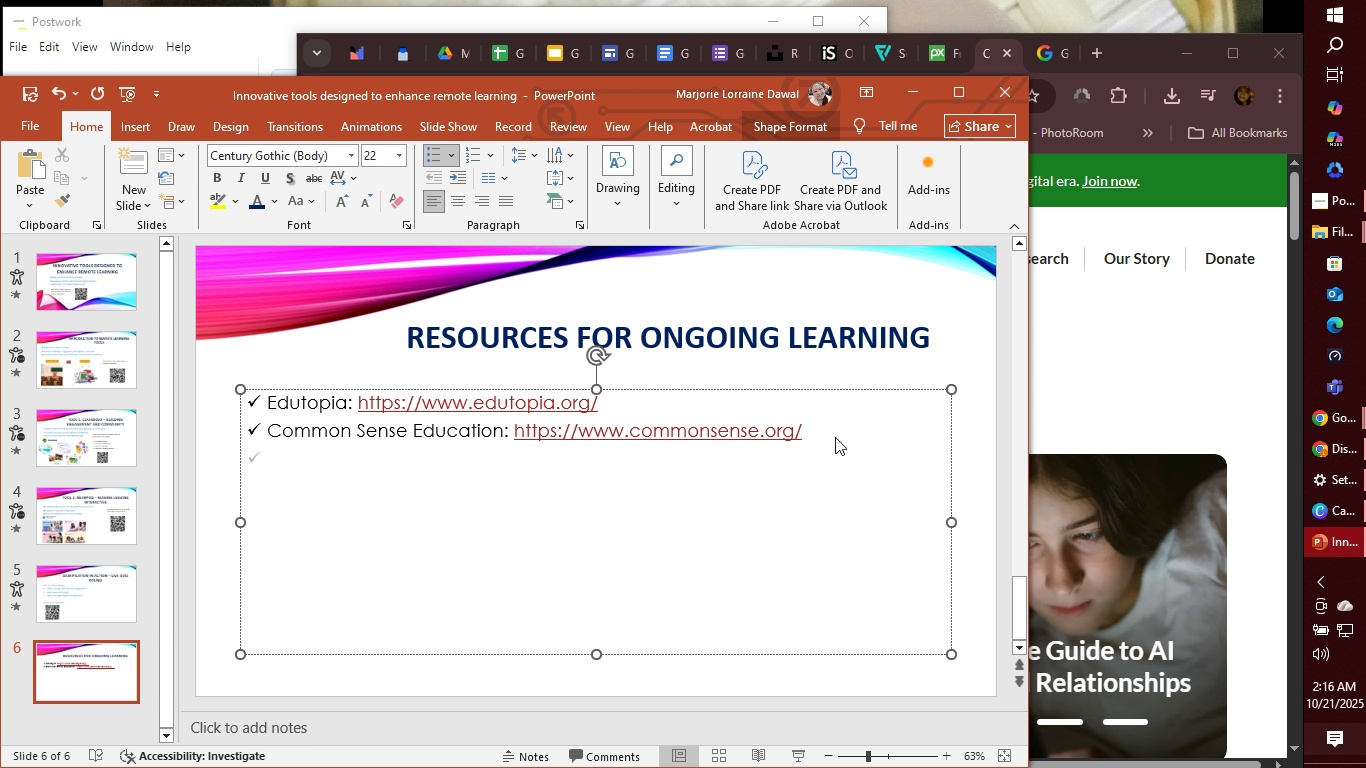 
key(Space)
 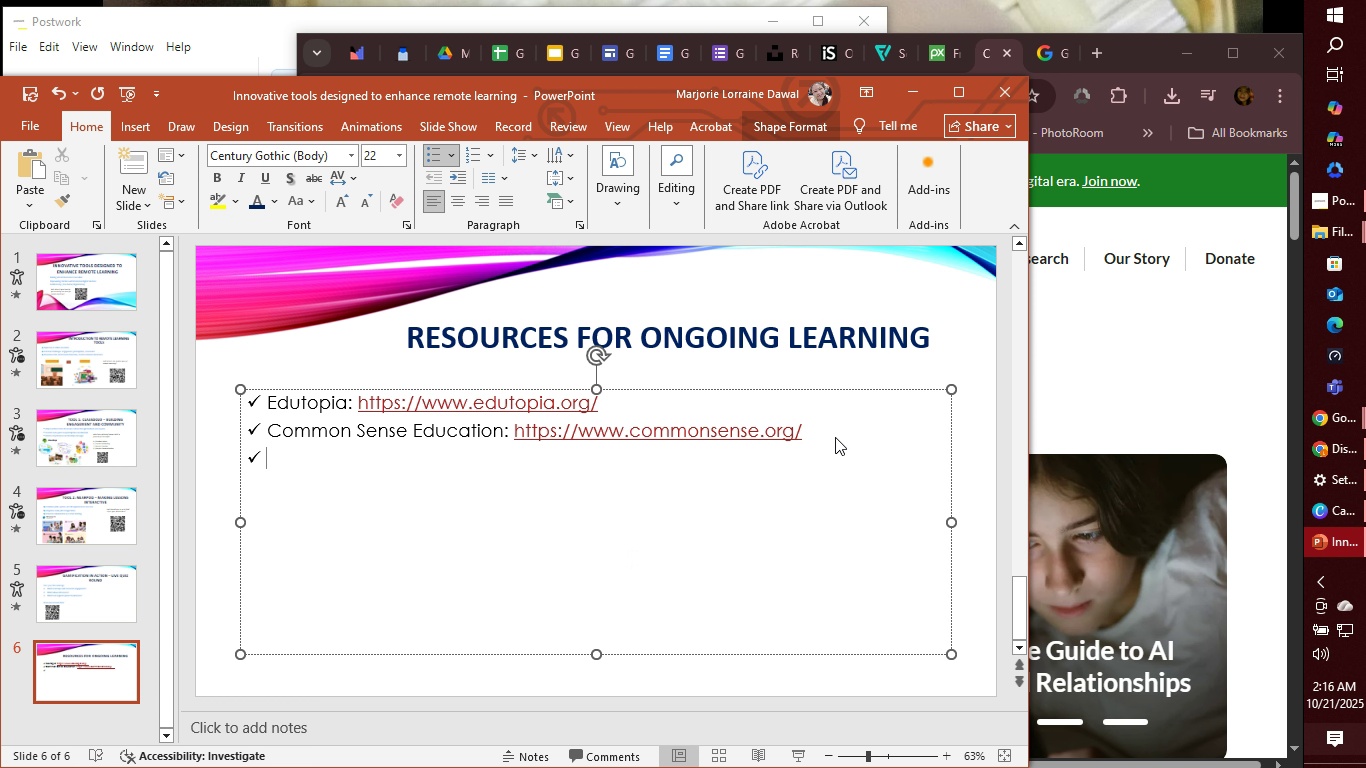 
type(Google for AEducatopnEducation: )
 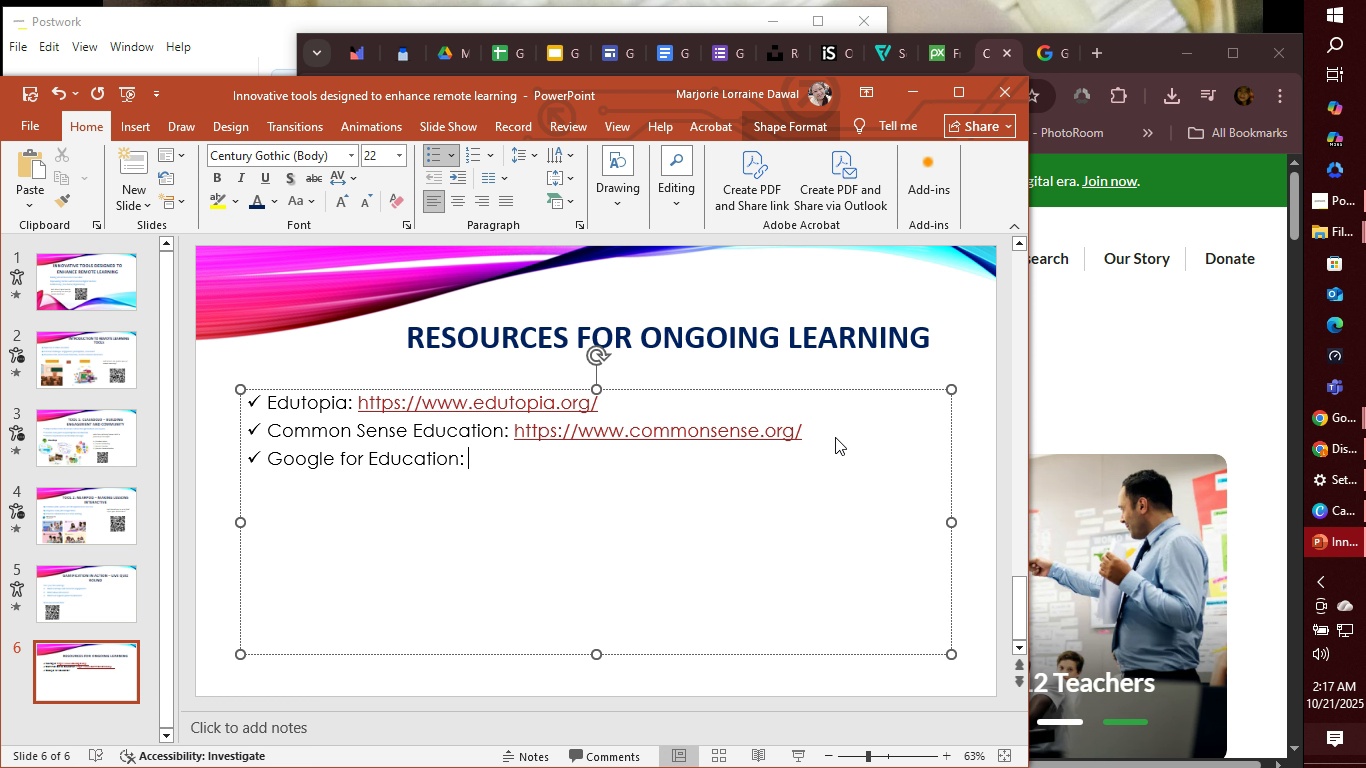 
 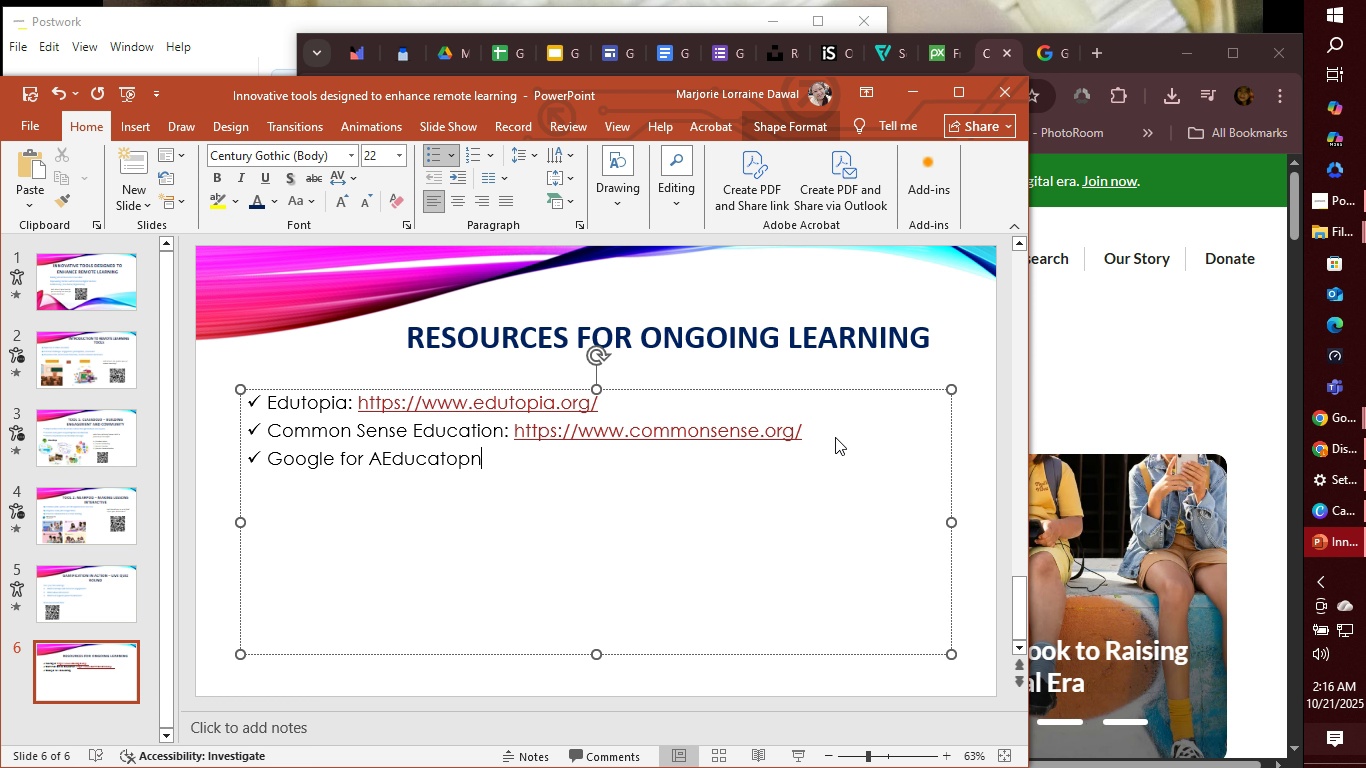 
hold_key(key=Backspace, duration=0.85)
 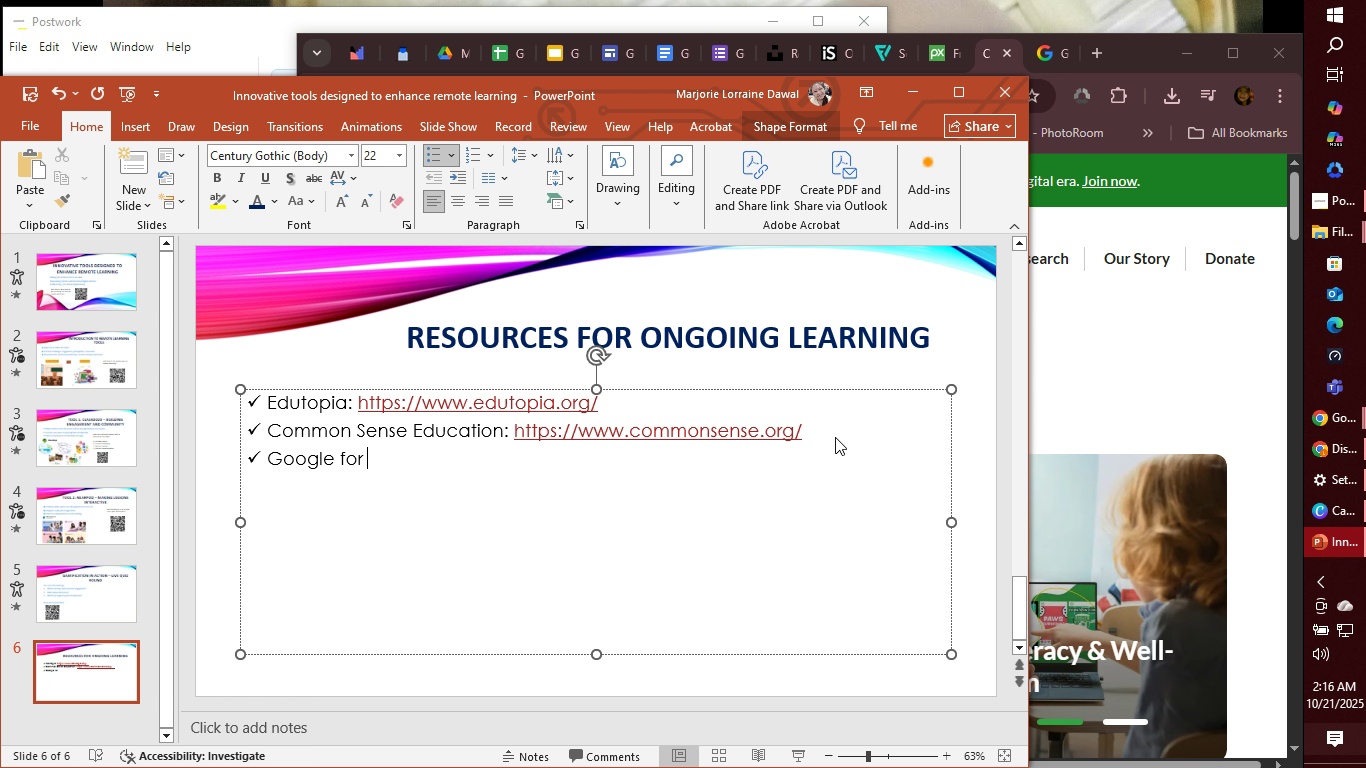 
left_click([1004, 58])
 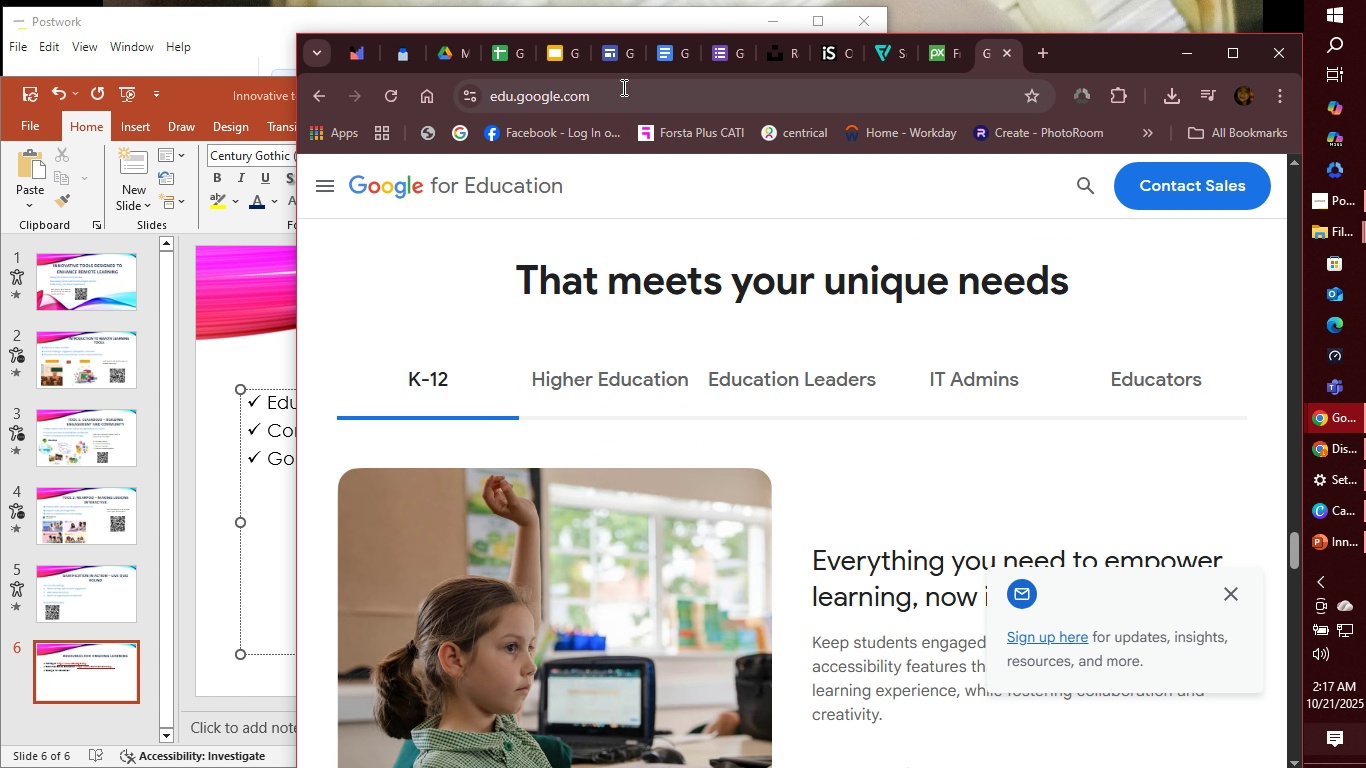 
left_click([622, 87])
 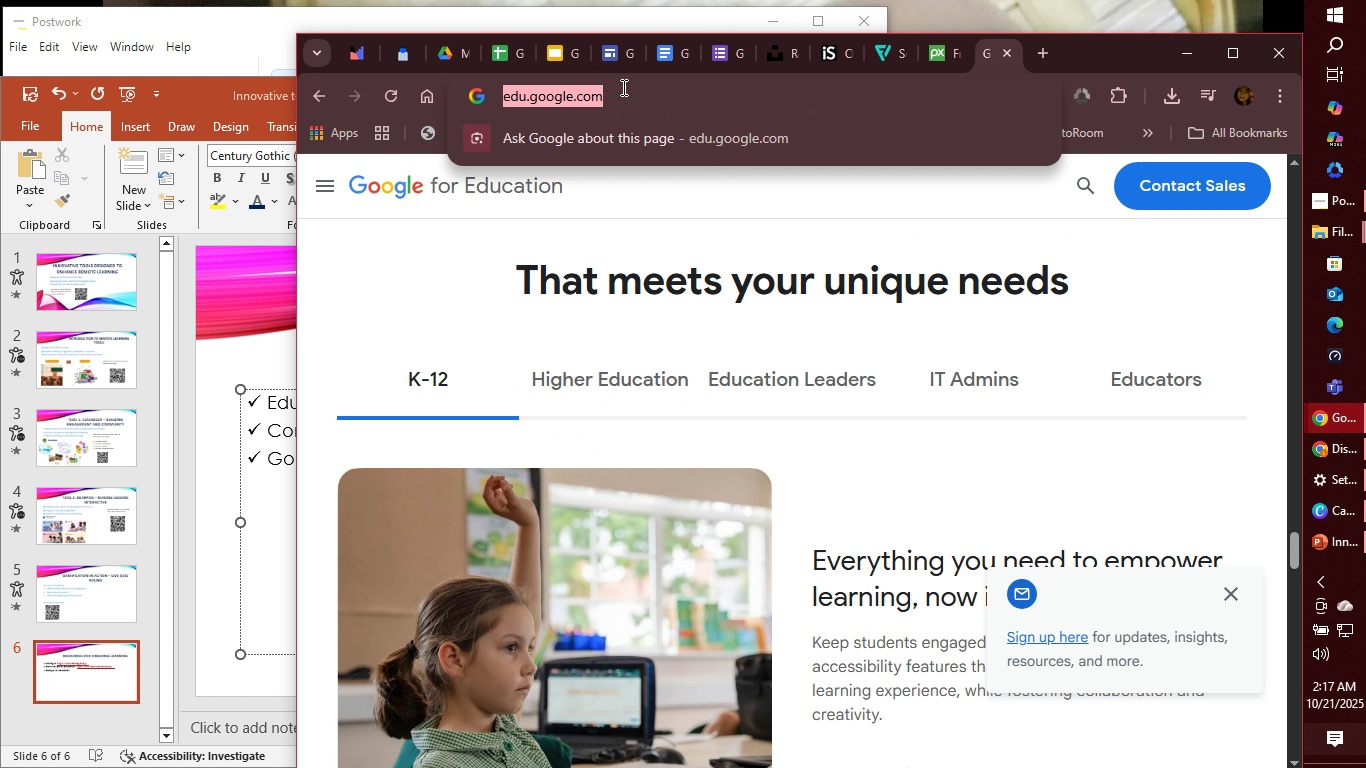 
key(Control+C)
 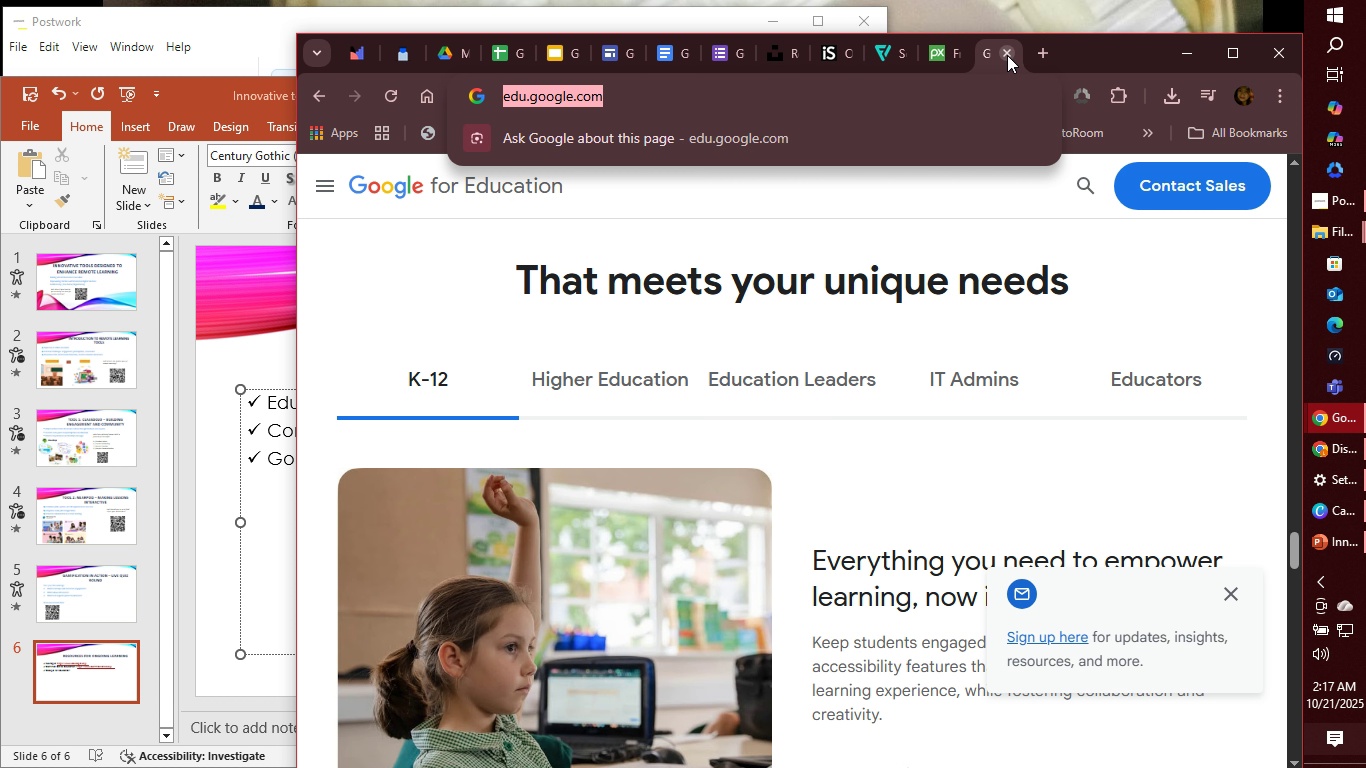 
left_click([1007, 55])
 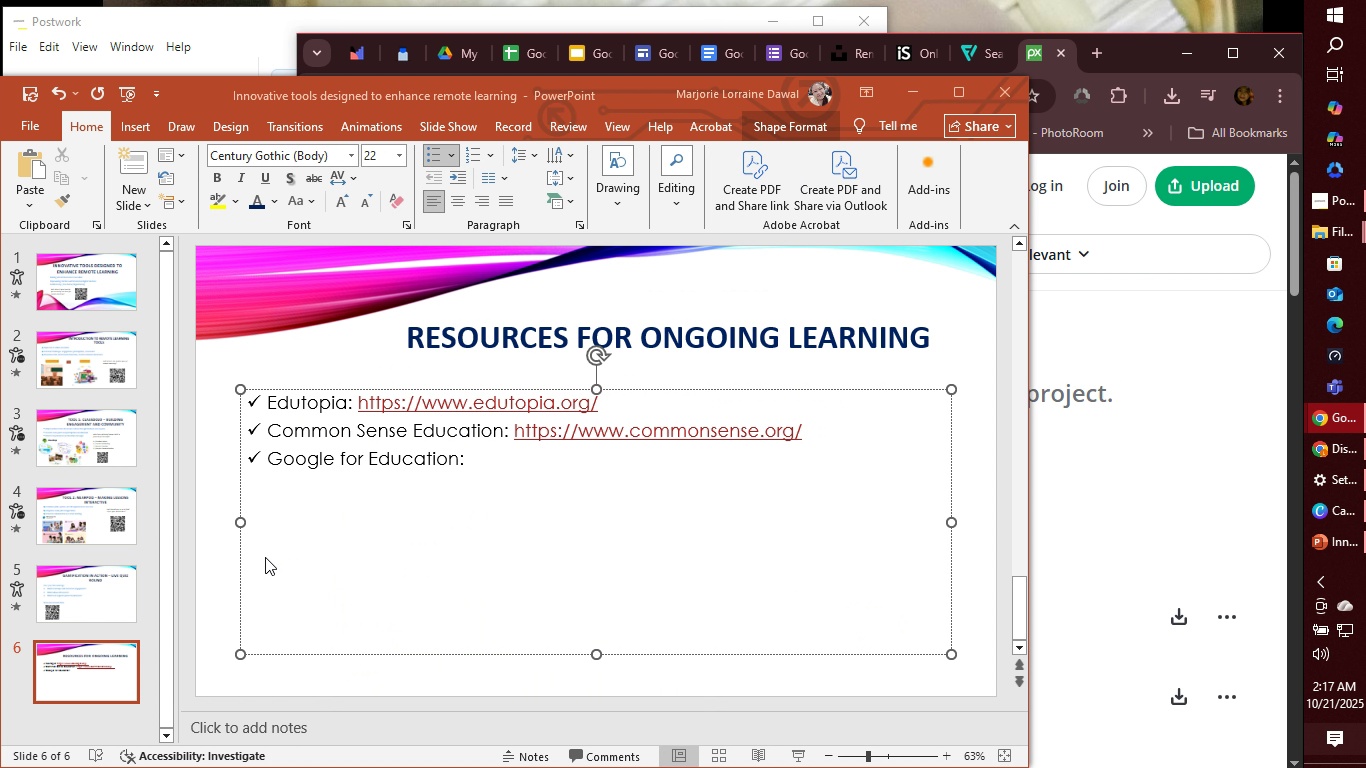 
left_click([265, 557])
 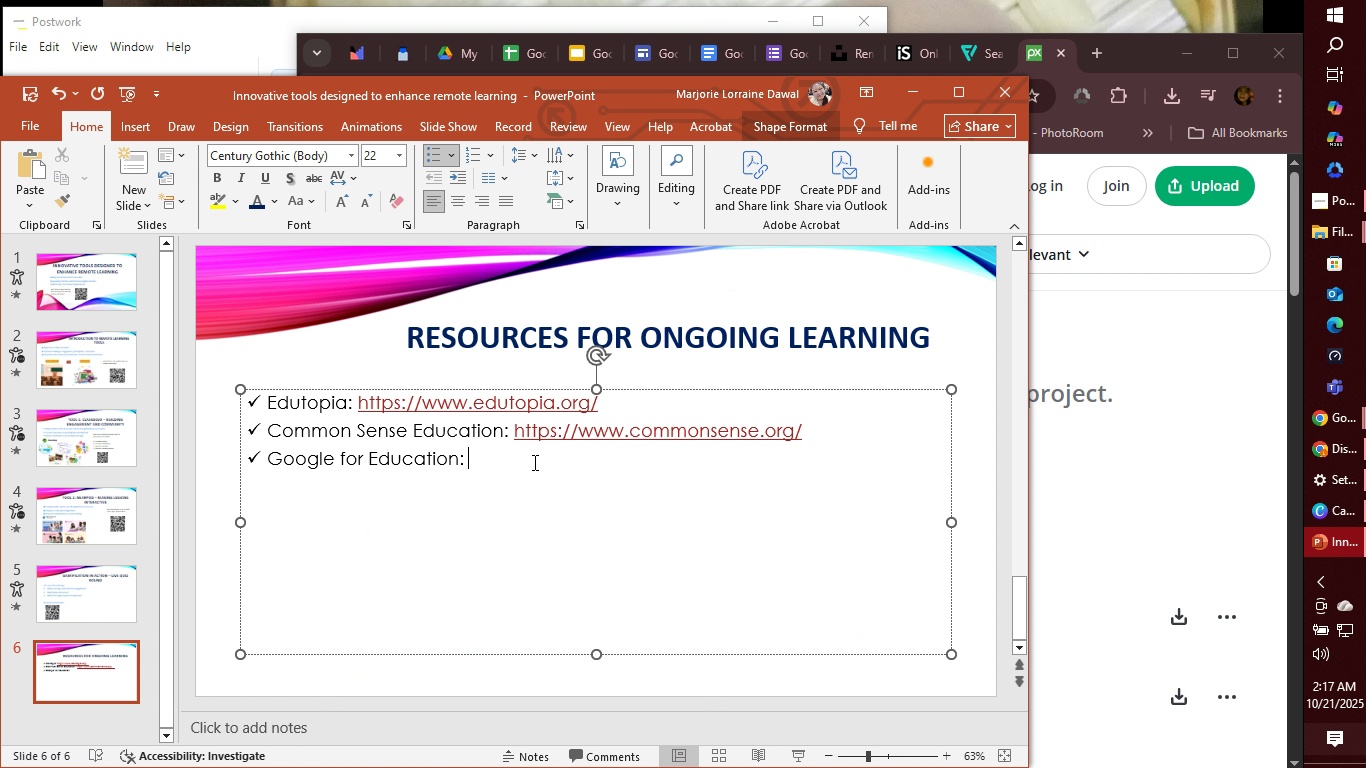 
key(Control+V)
 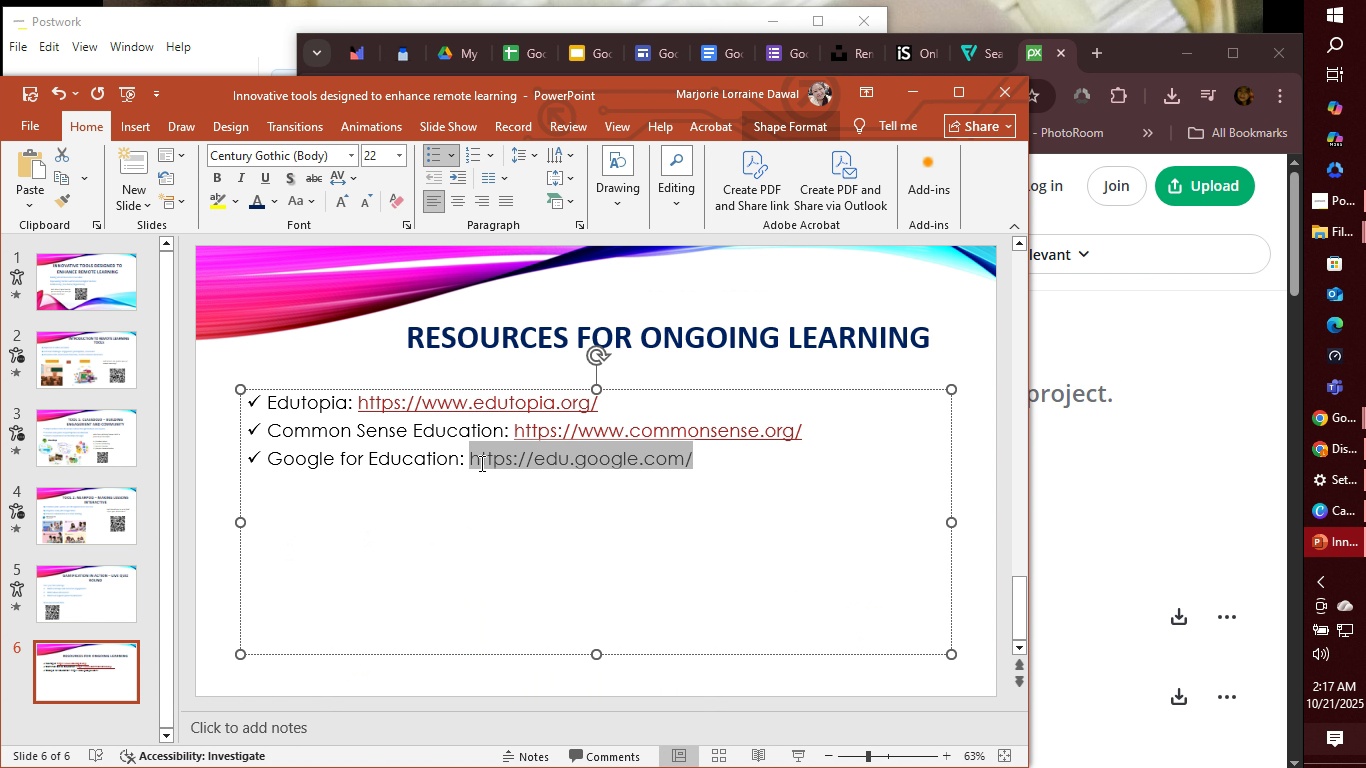 
right_click([513, 452])
 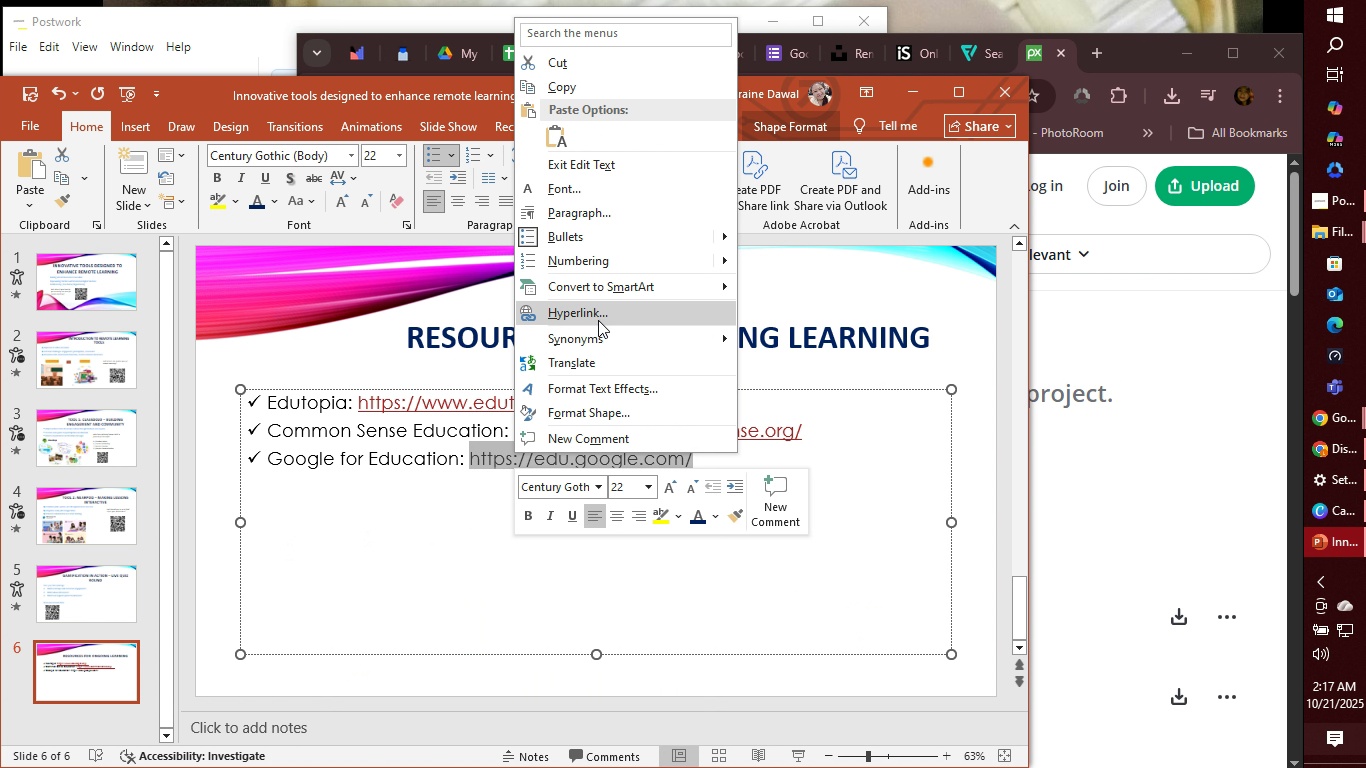 
left_click([598, 320])
 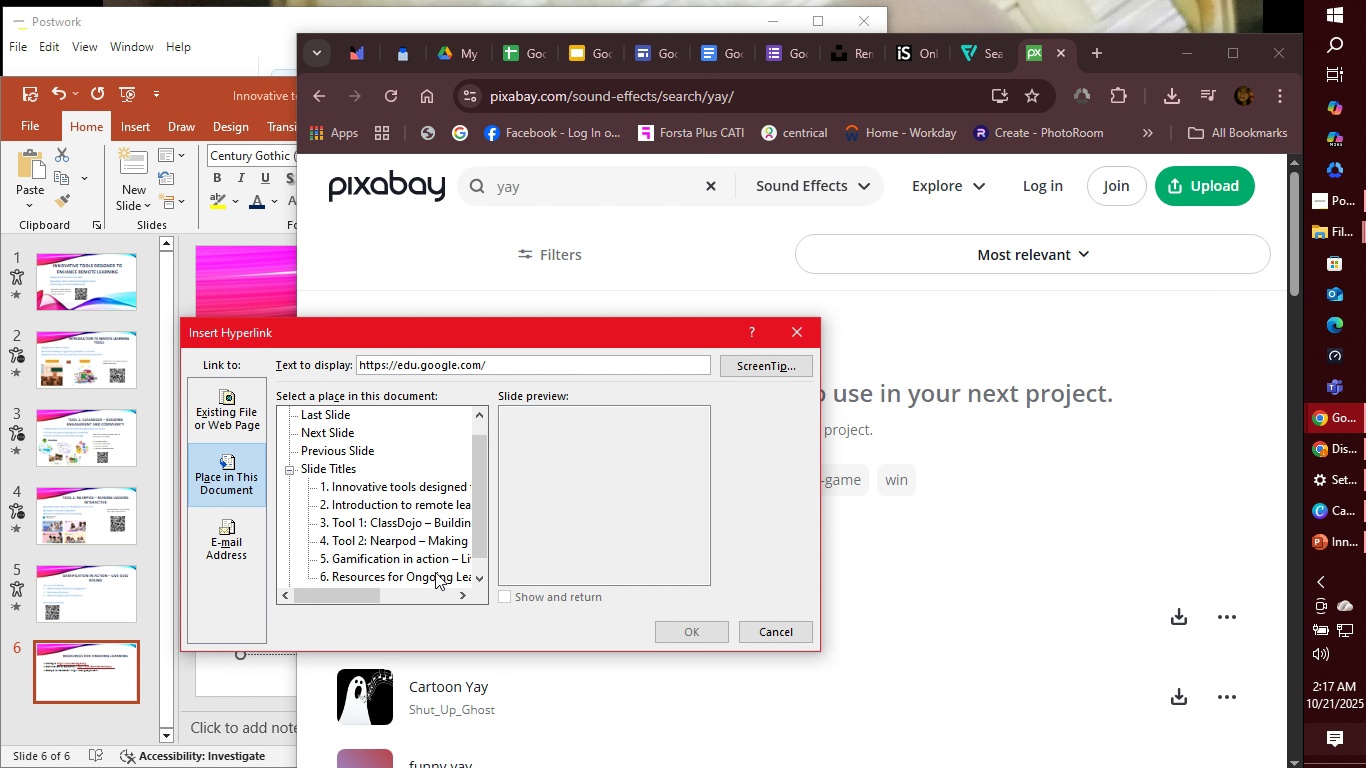 
left_click([411, 574])
 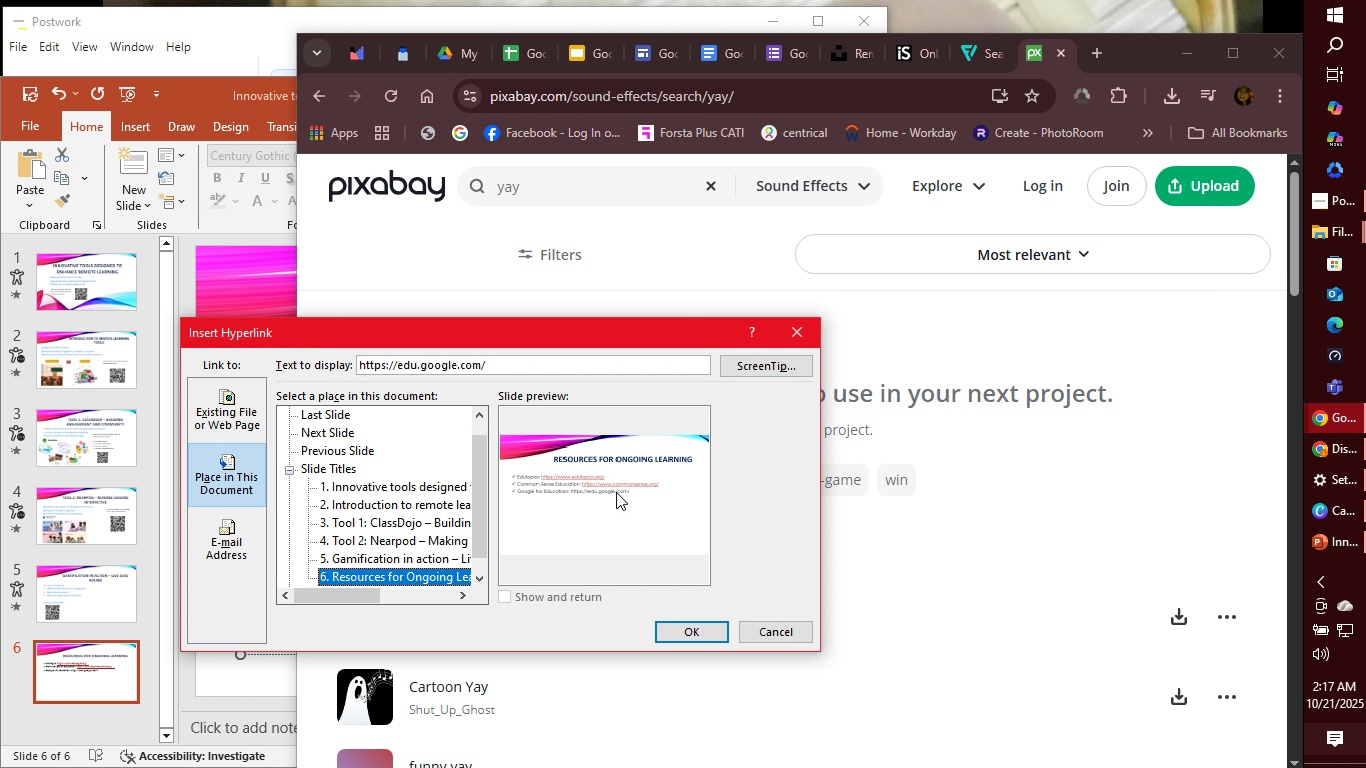 
left_click([616, 492])
 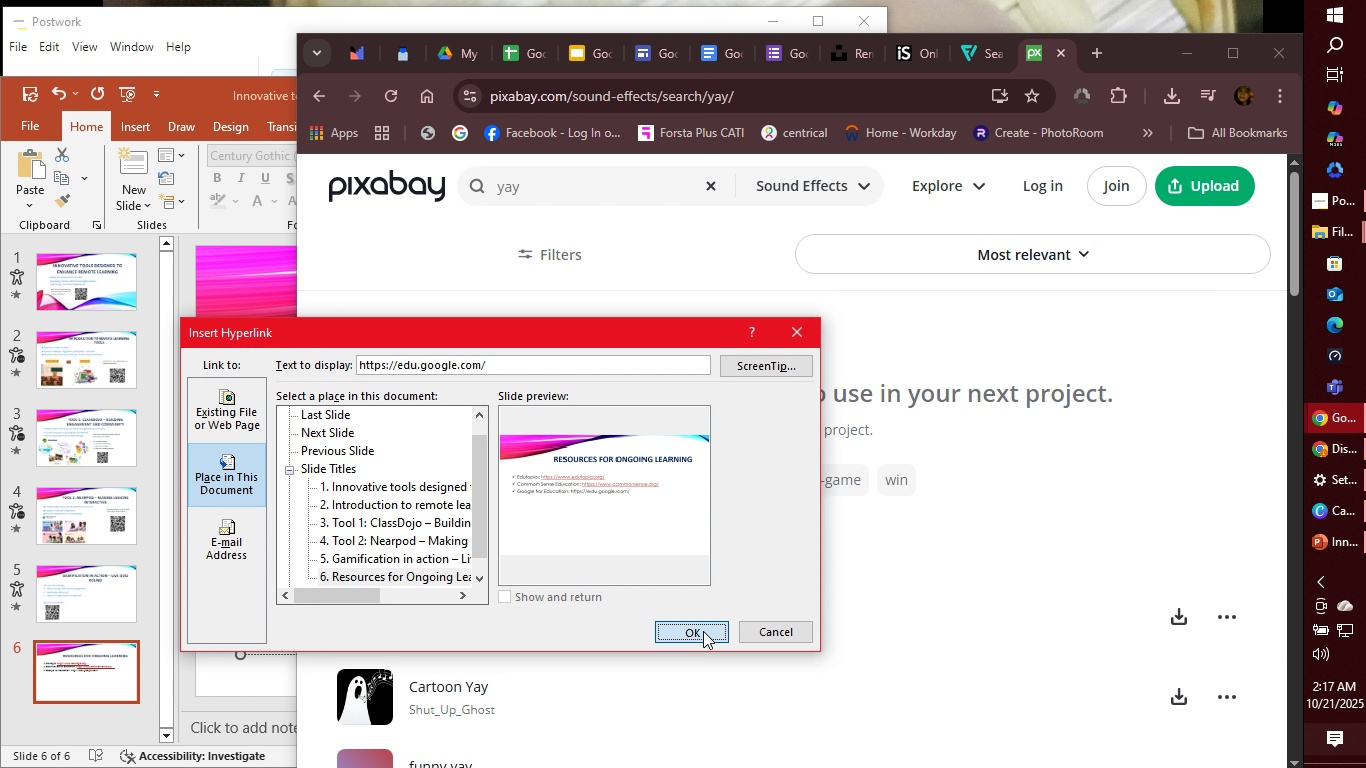 
left_click([703, 631])
 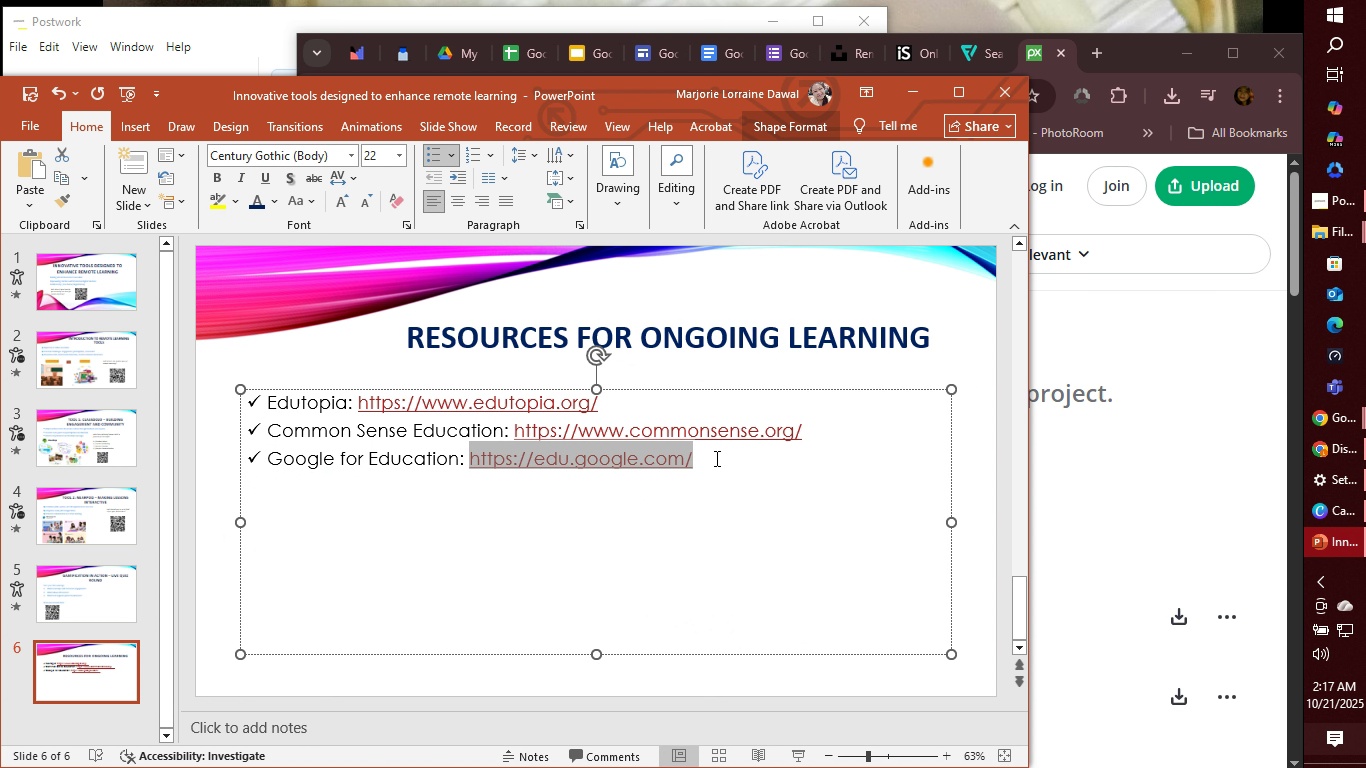 
left_click([716, 457])
 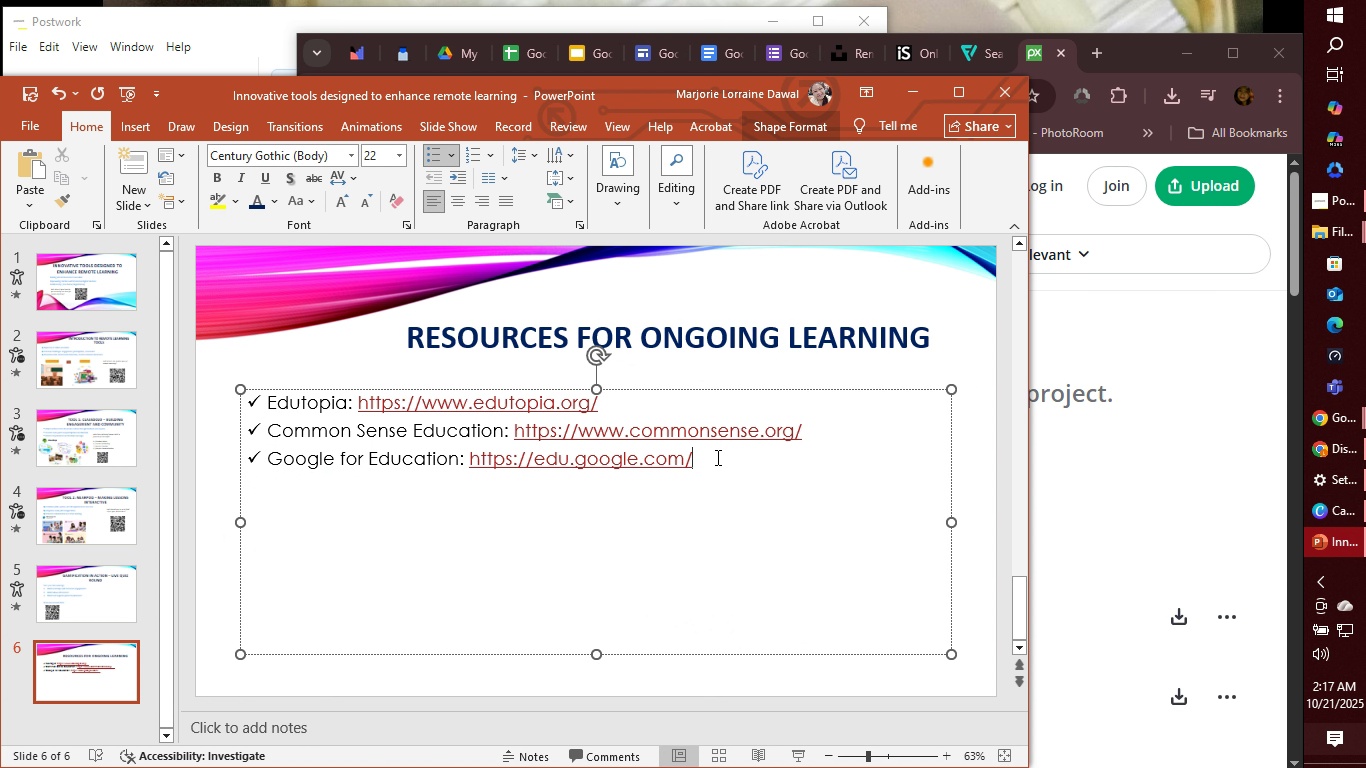 
key(Enter)
 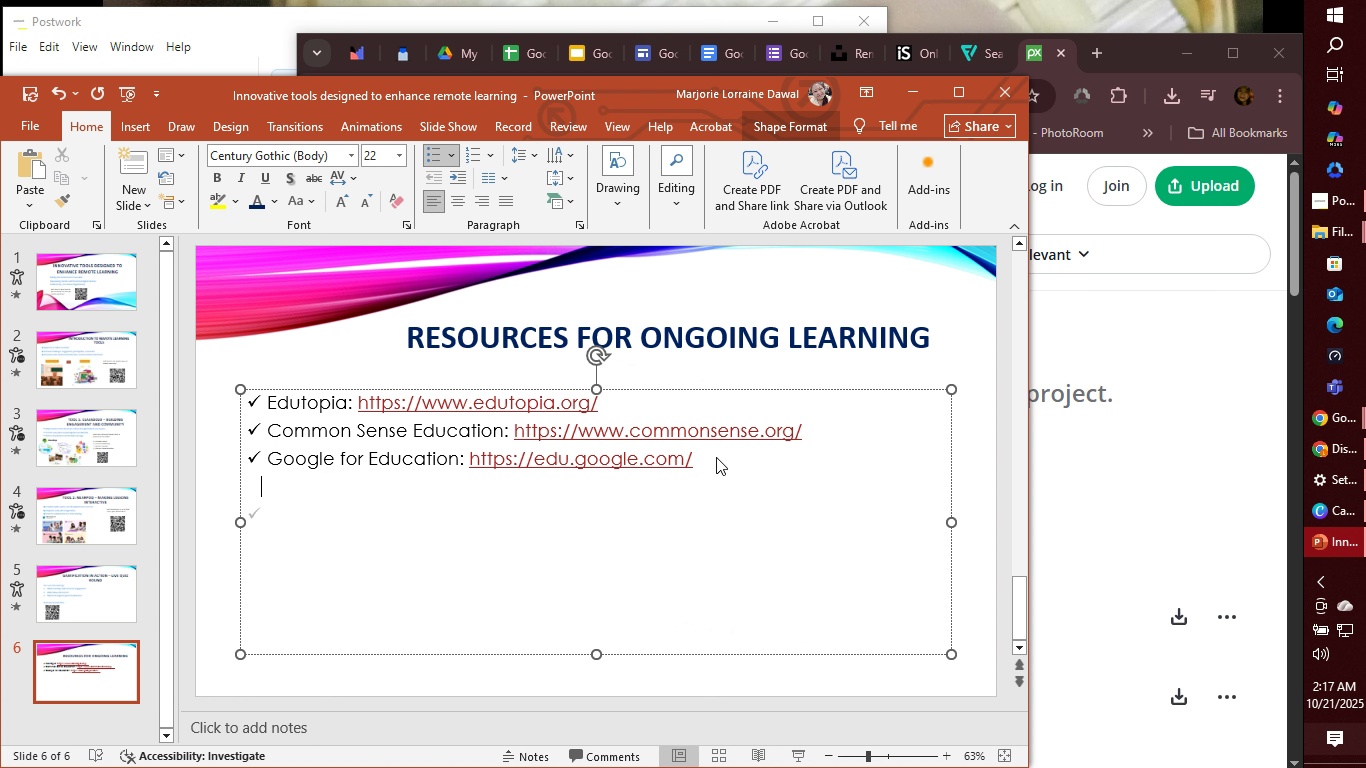 
key(Enter)
 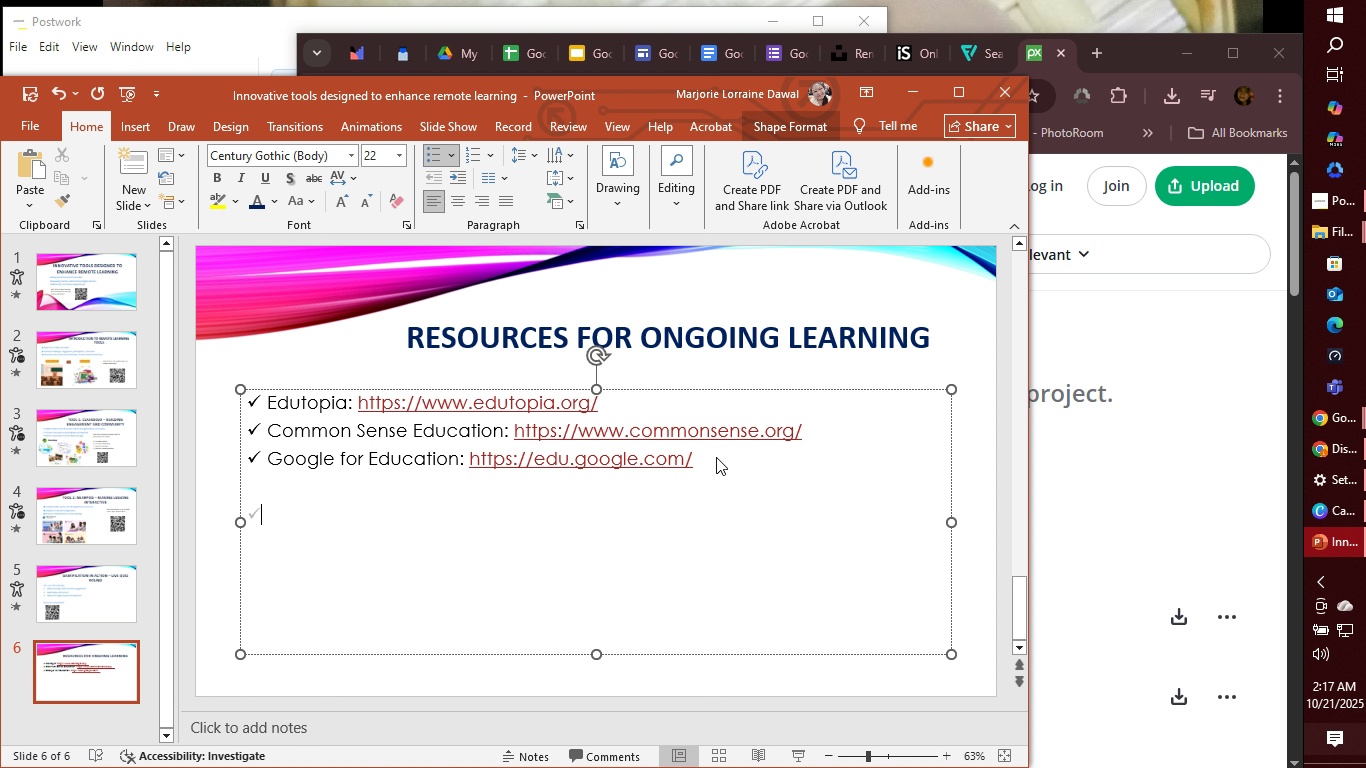 
key(Backspace)
 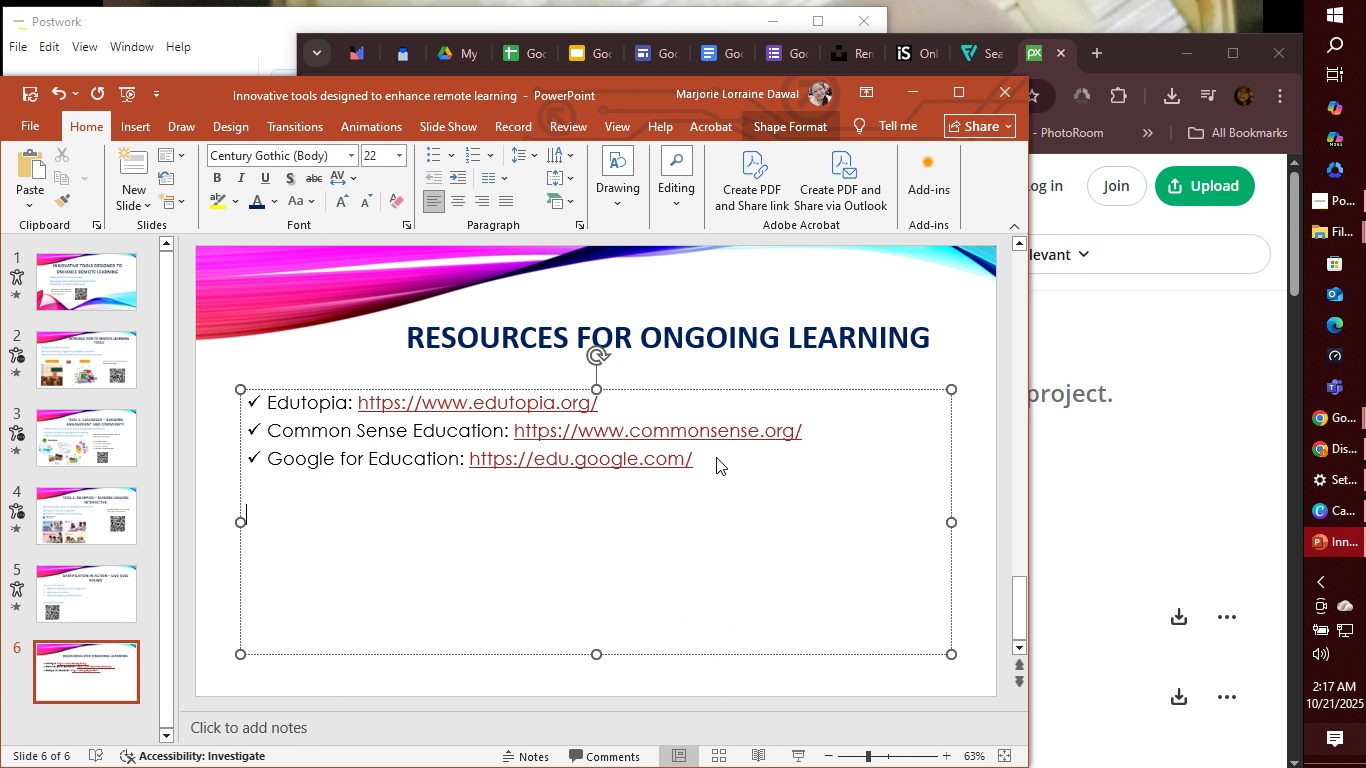 
type(Explore these resources fp)
key(Backspace)
type(or continued growth and classroom I)
key(Backspace)
type(innoc)
key(Backspace)
type(vation.)
 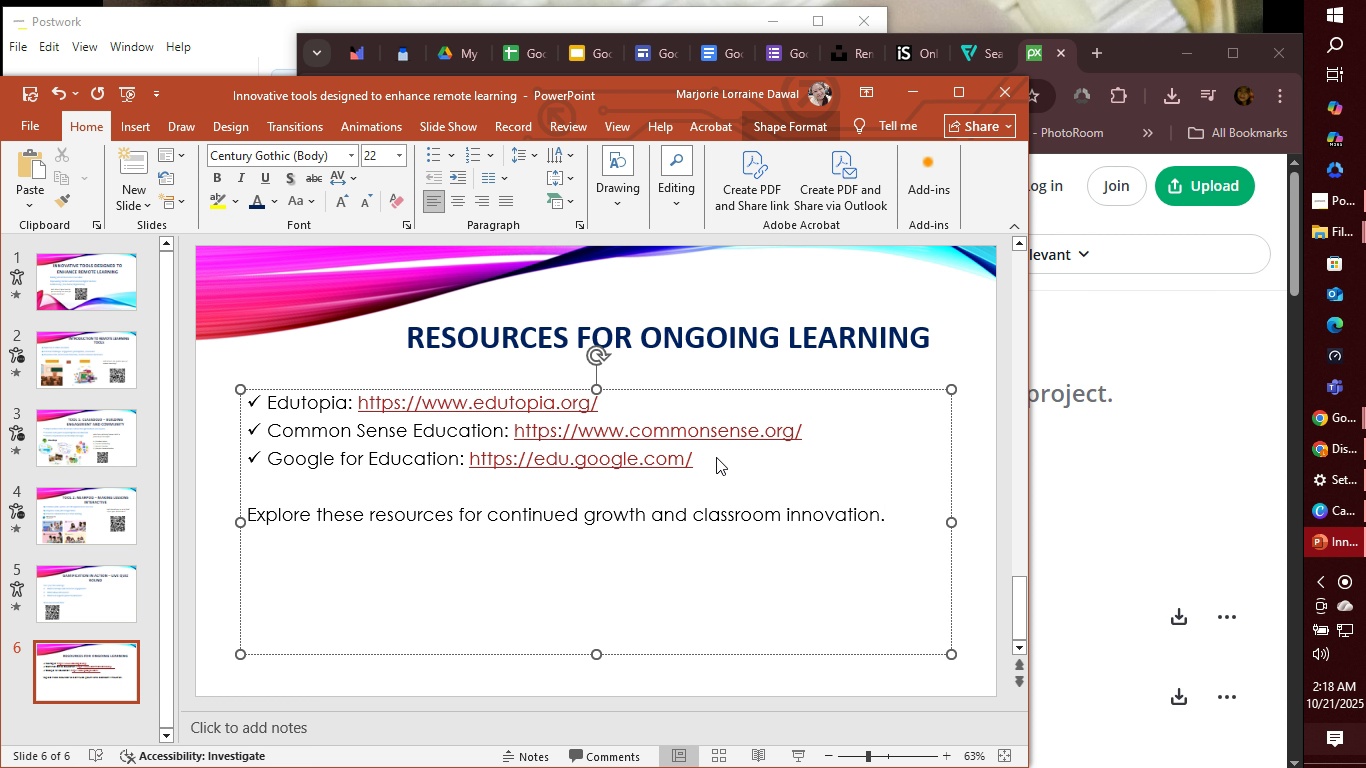 
wait(8.18)
 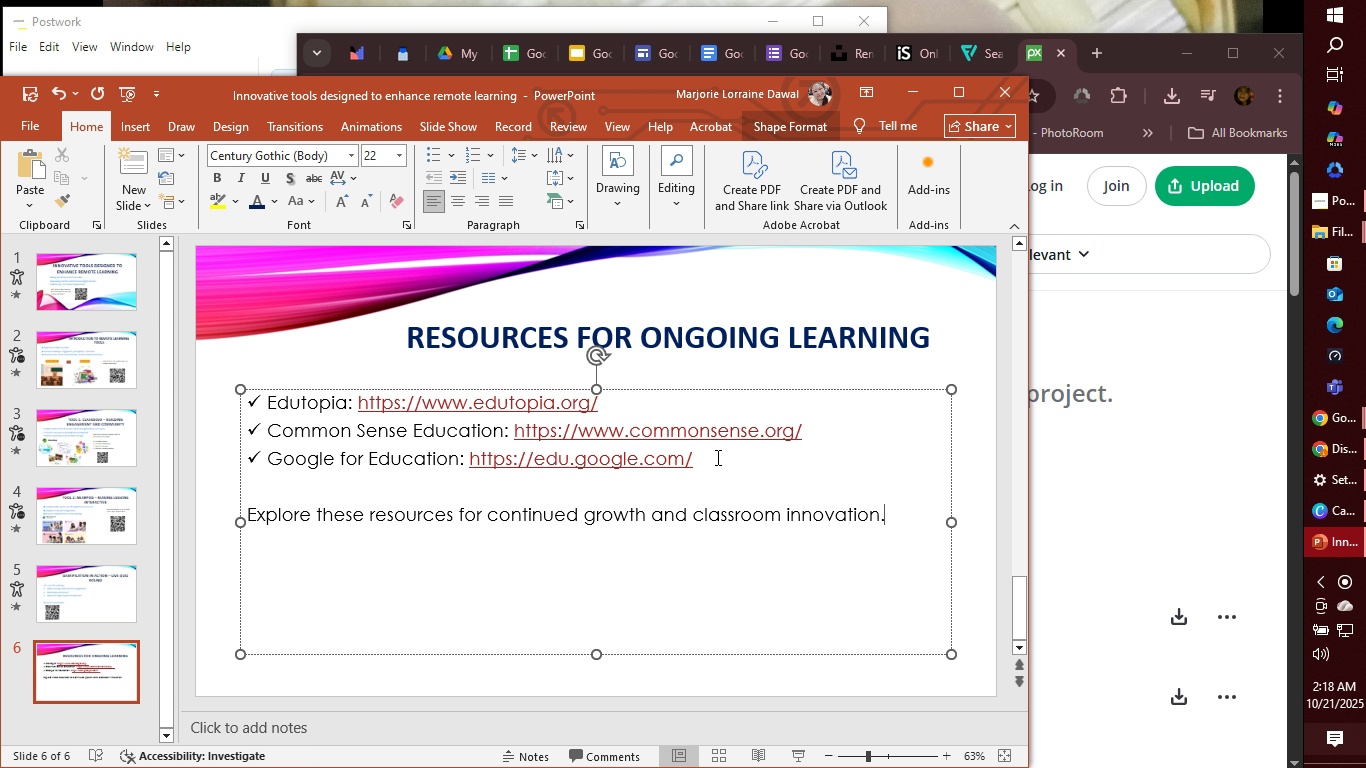 
left_click([252, 515])
 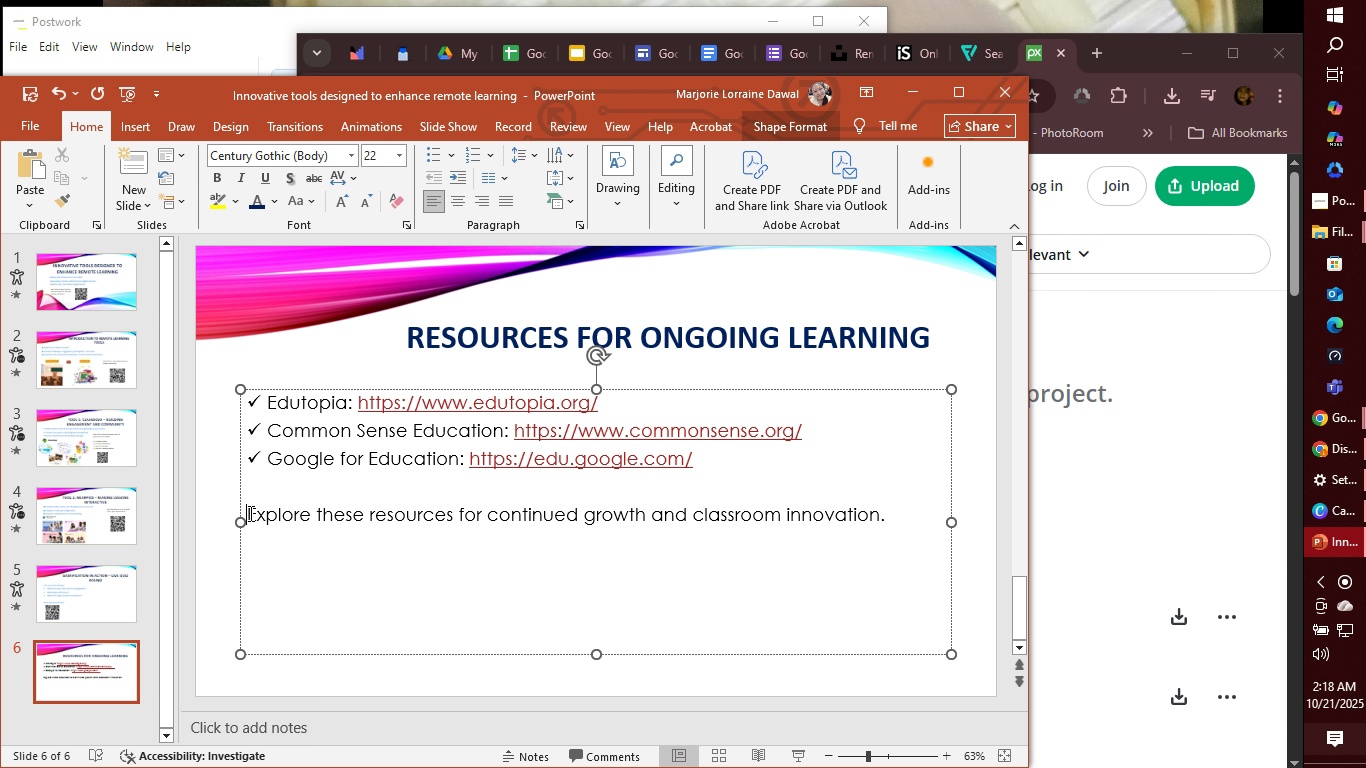 
left_click([249, 513])
 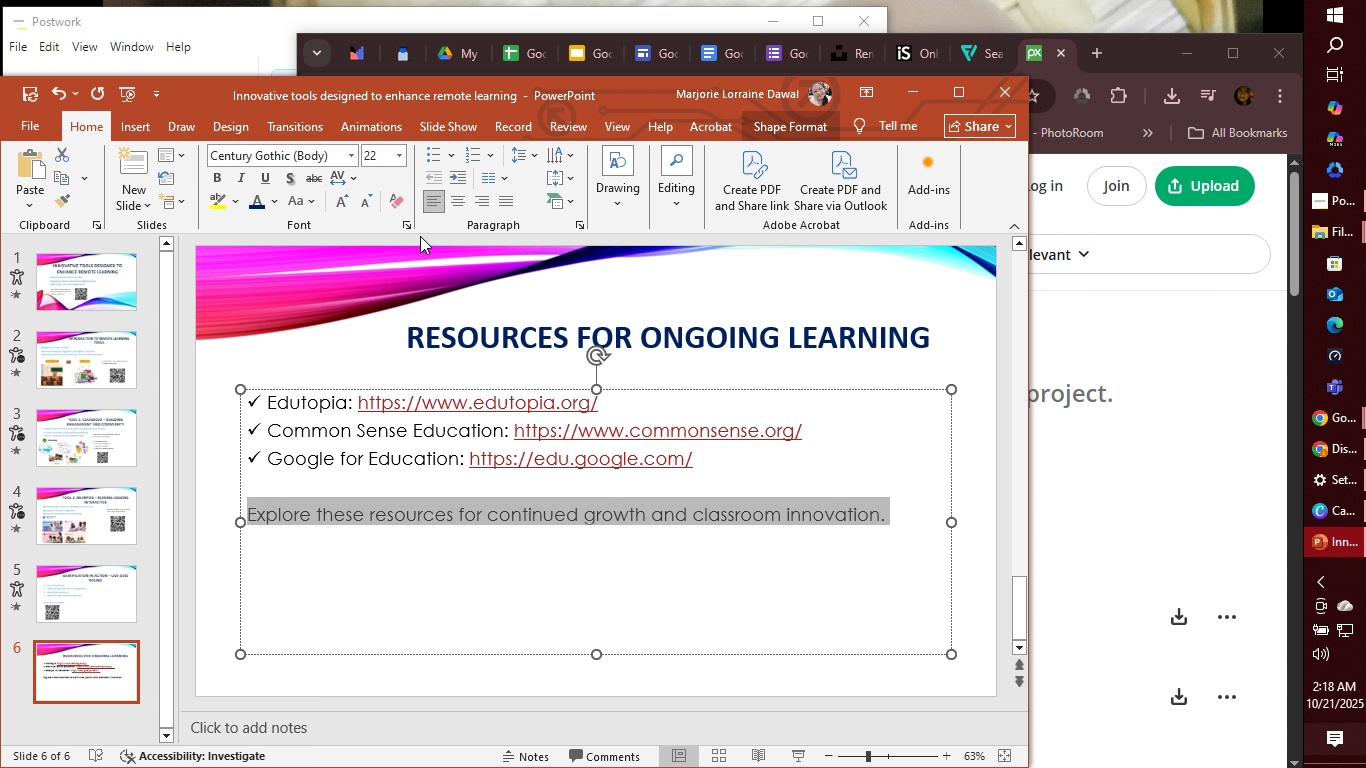 
wait(5.02)
 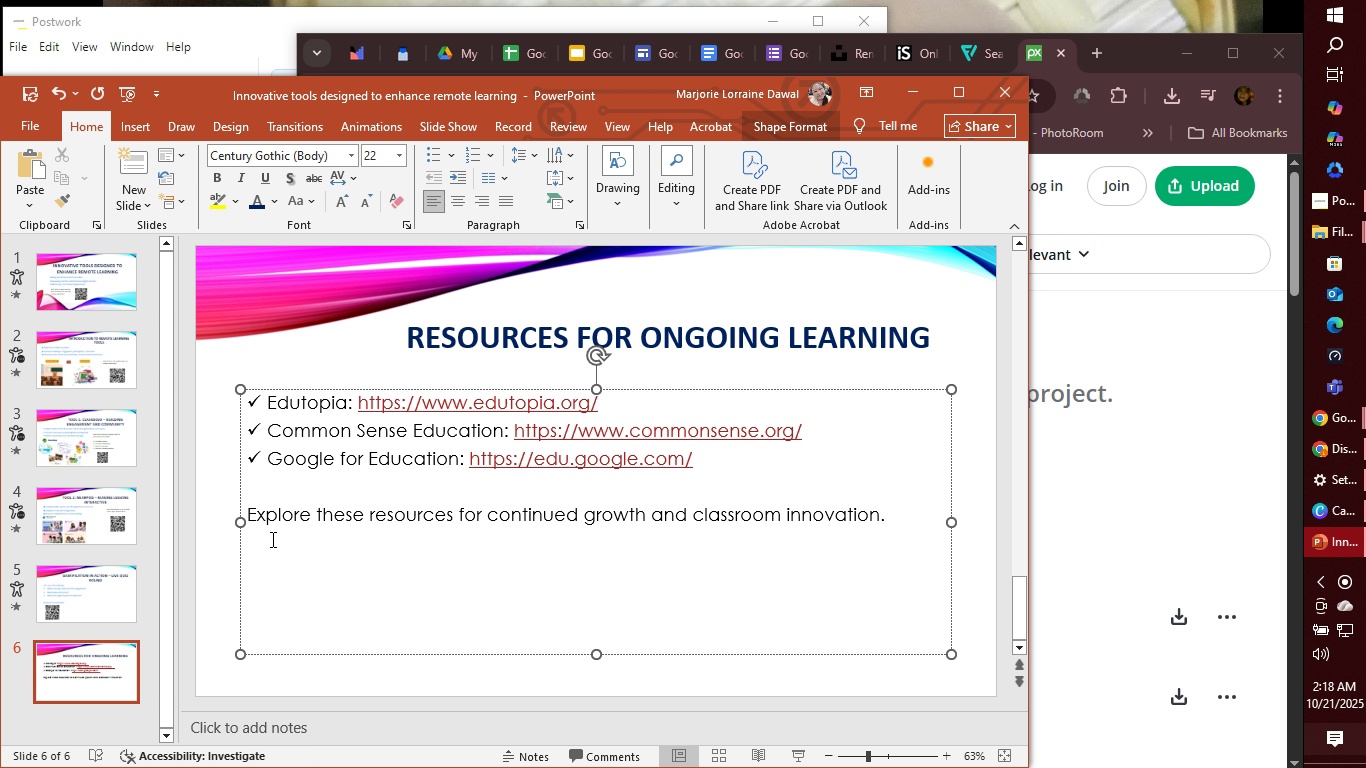 
left_click([215, 177])
 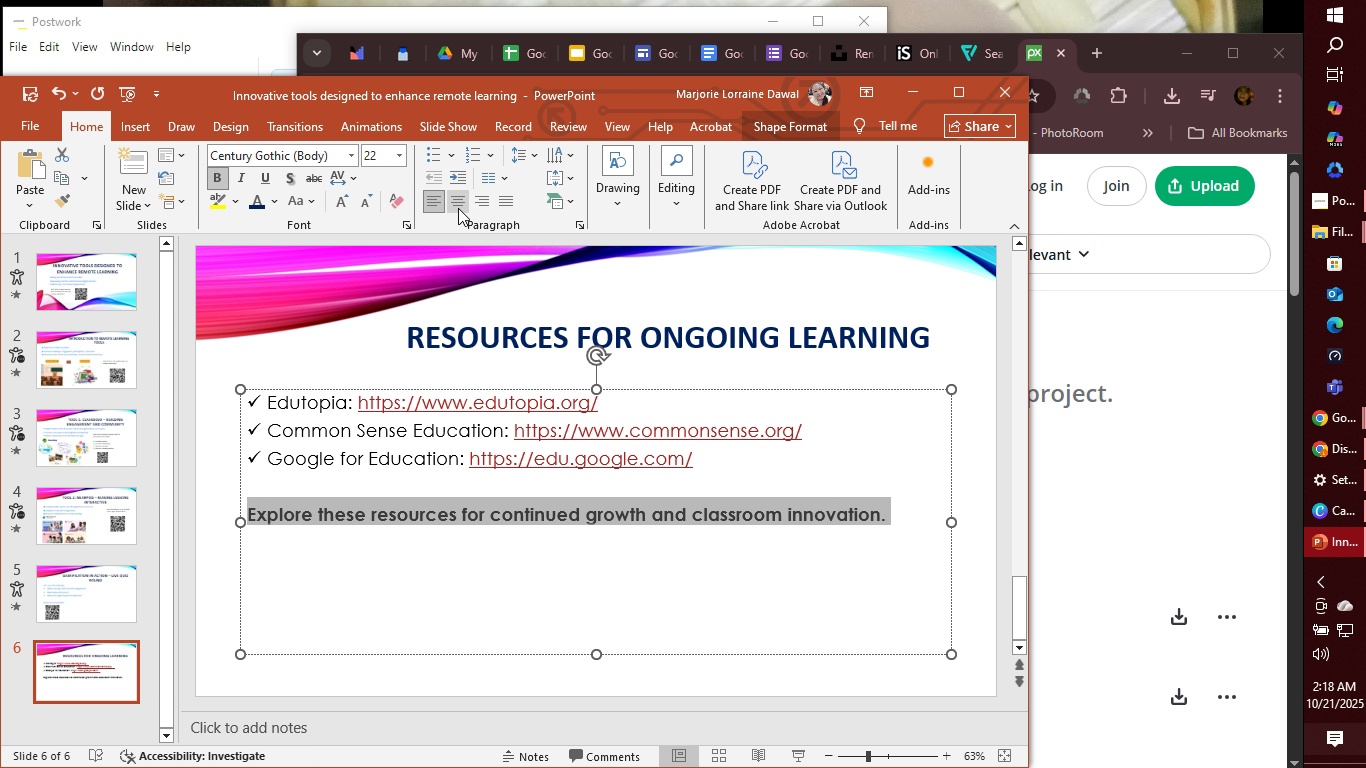 
left_click([460, 203])
 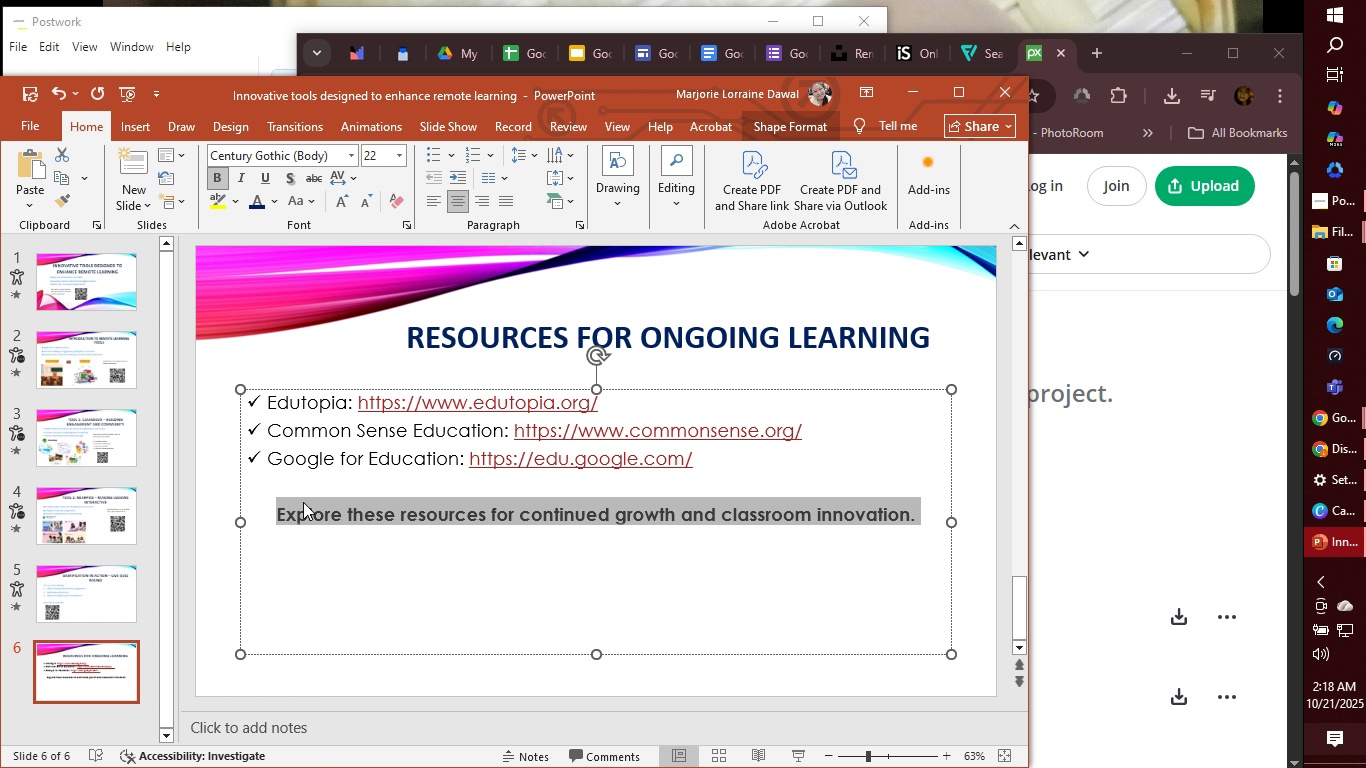 
left_click([294, 544])
 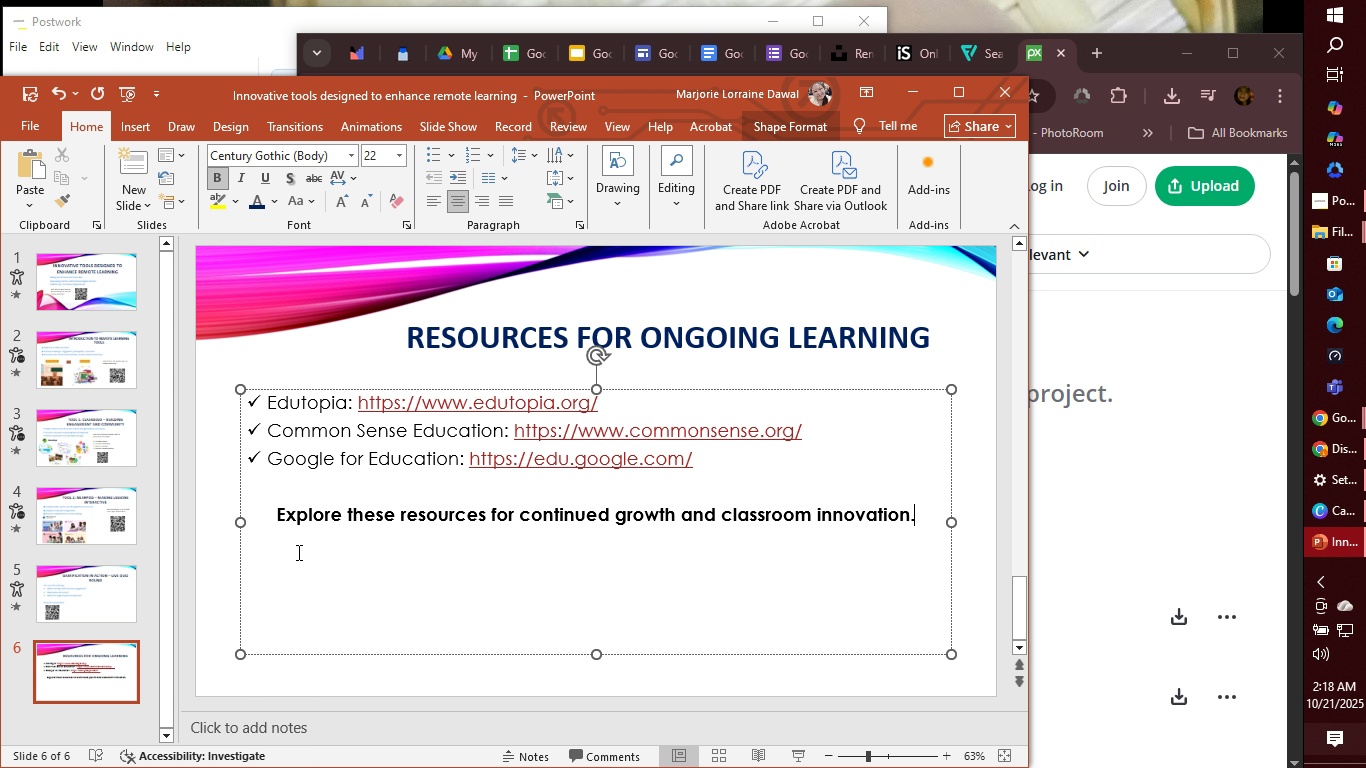 
left_click([297, 552])
 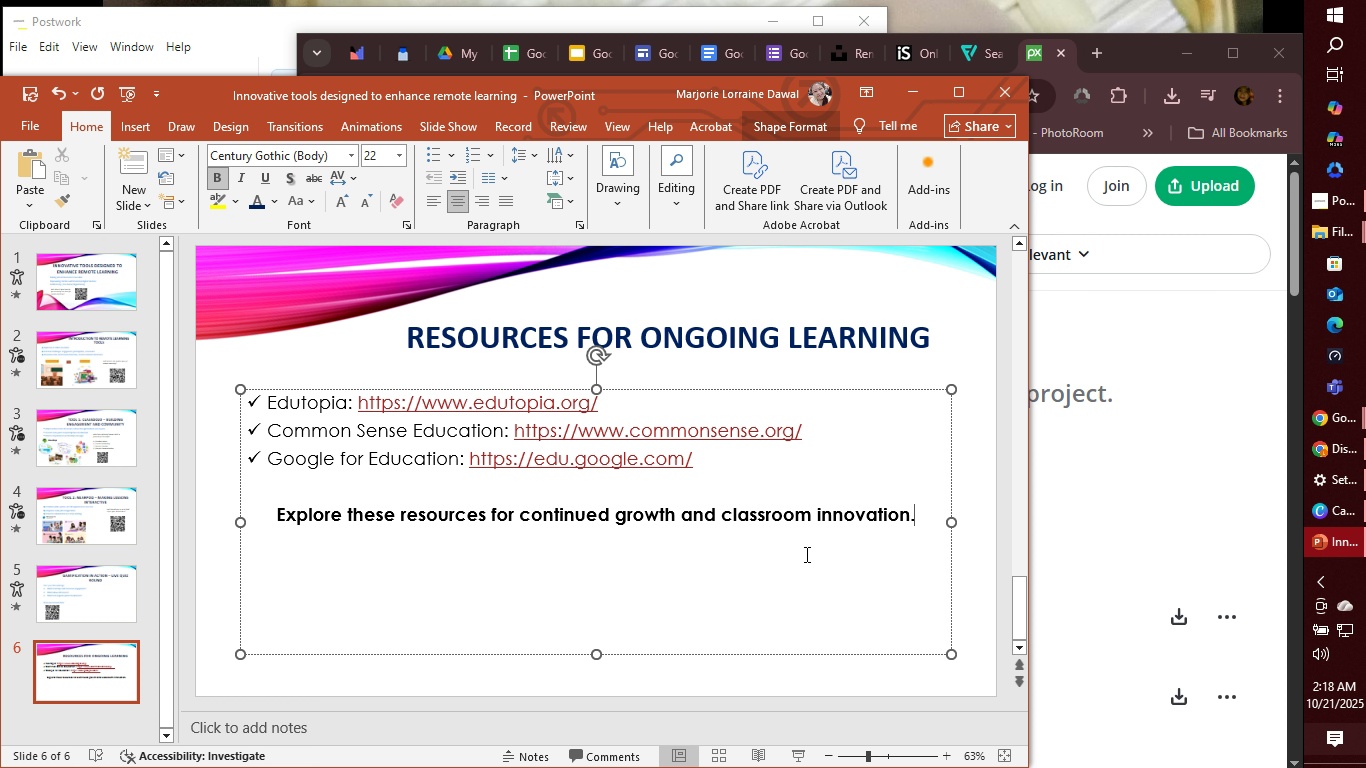 
key(Enter)
 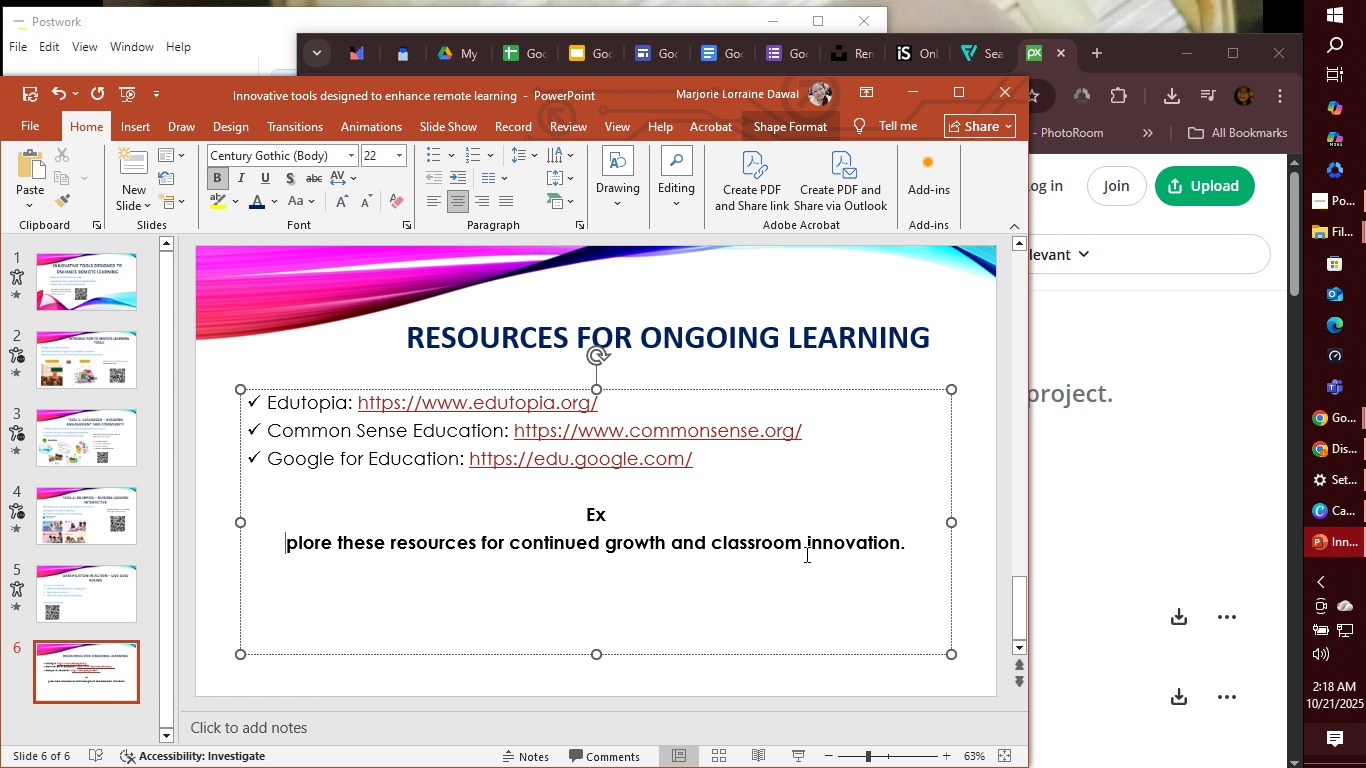 
key(Control+Z)
 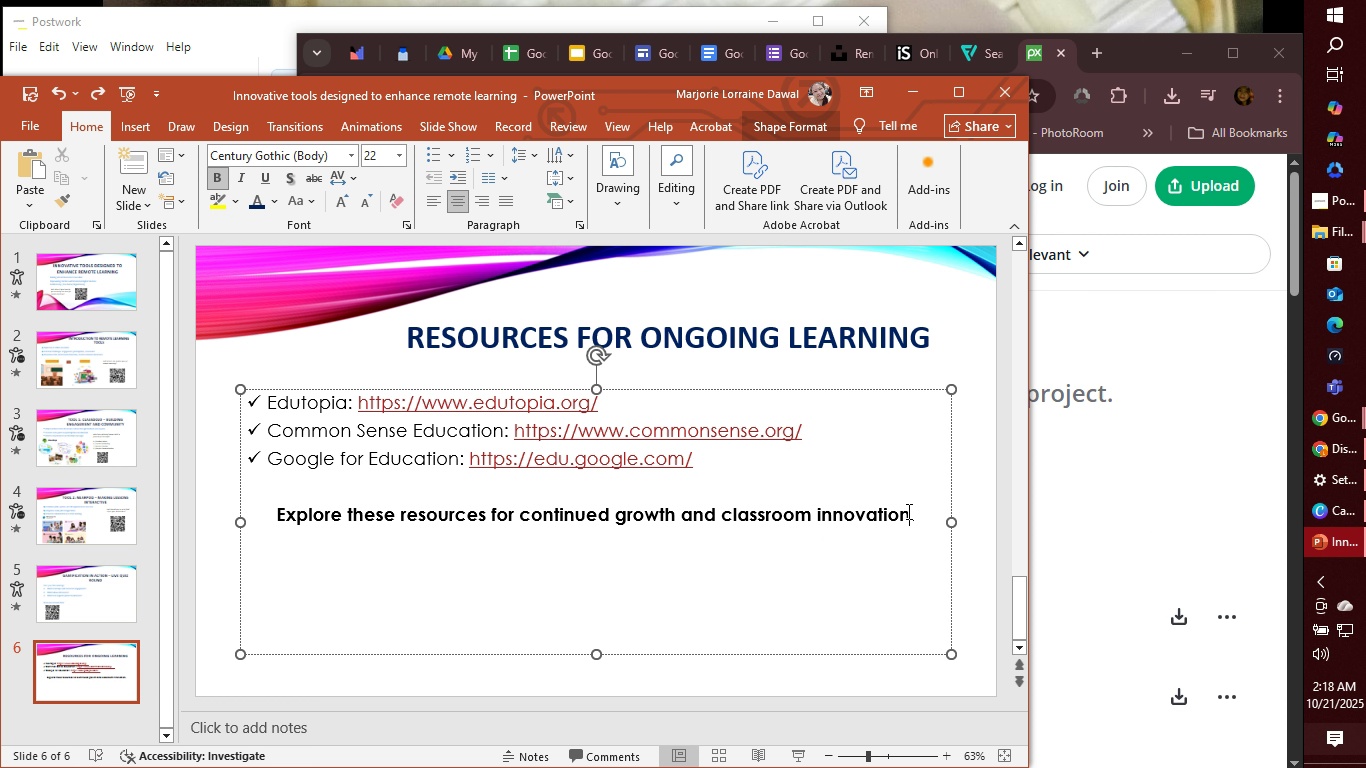 
double_click([925, 516])
 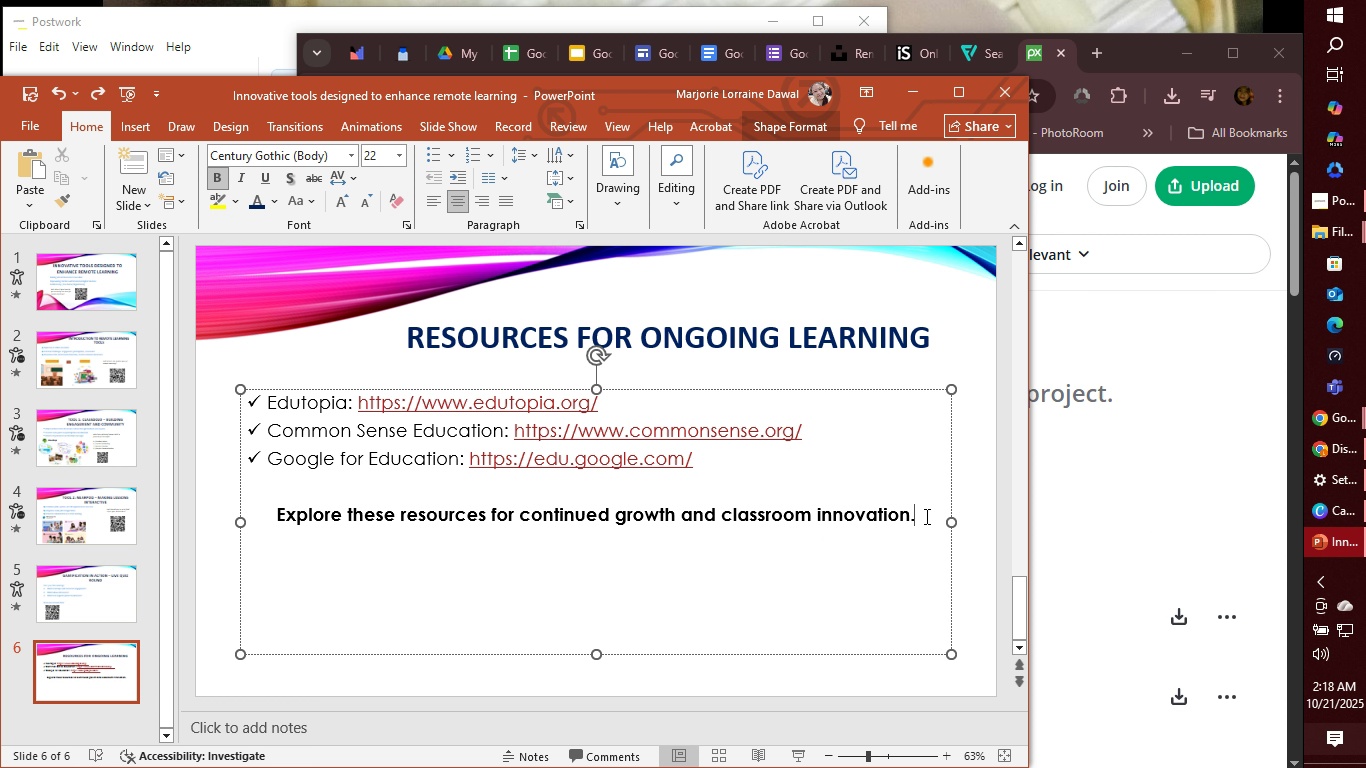 
key(Enter)
 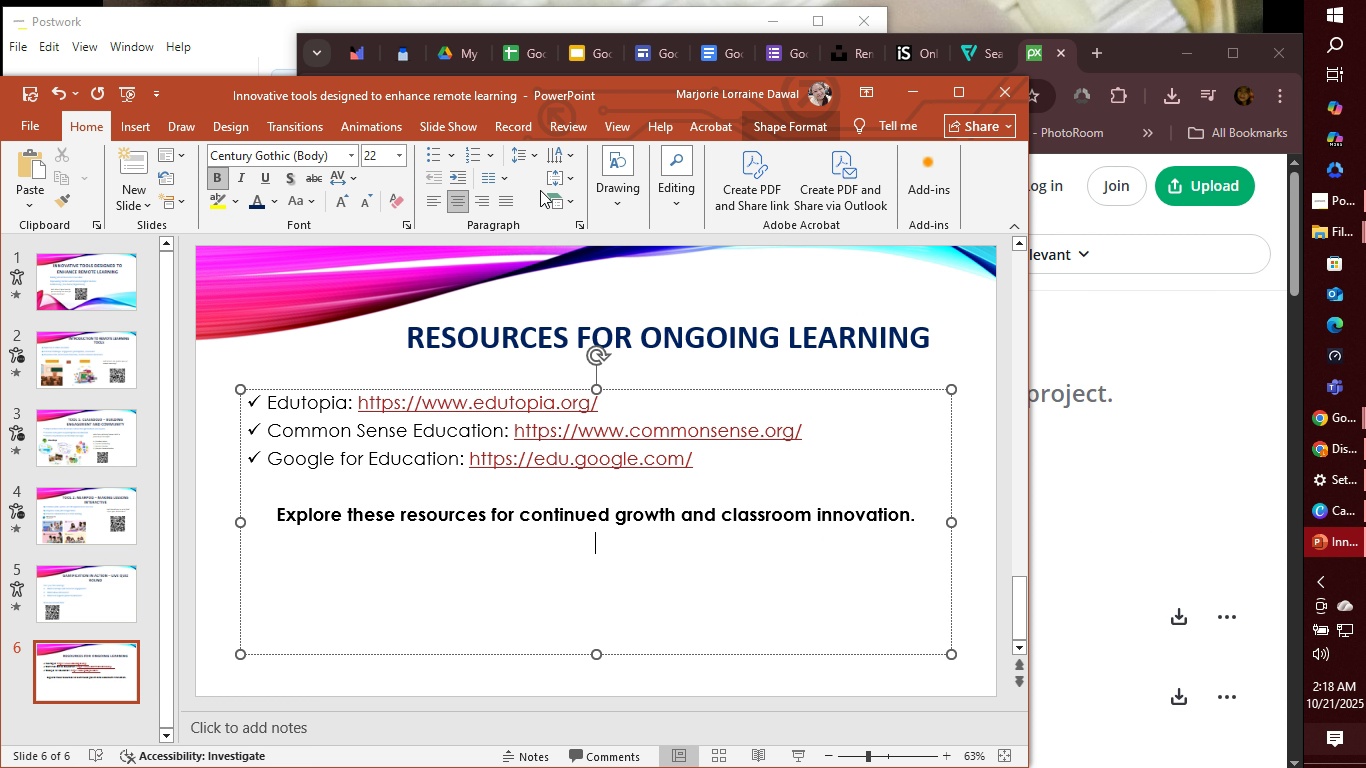 
left_click([435, 199])
 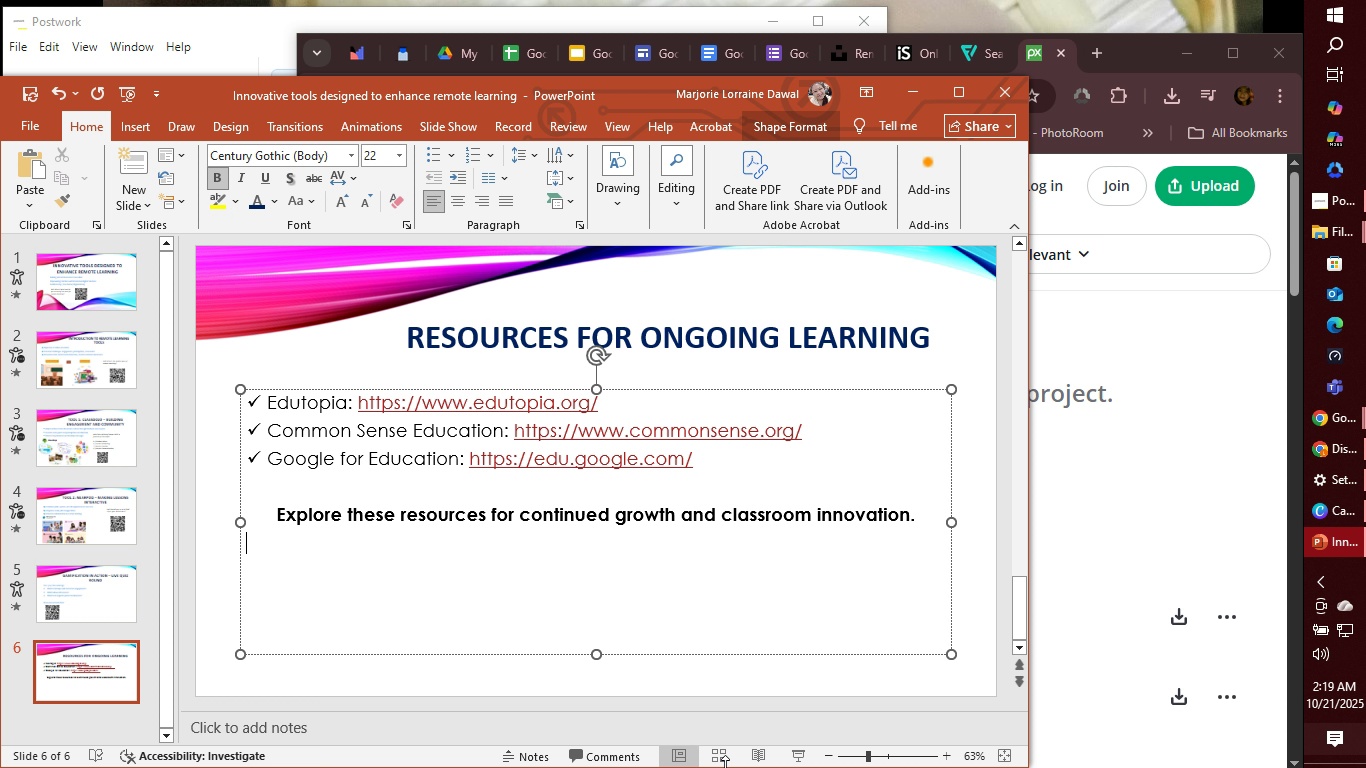 
wait(36.6)
 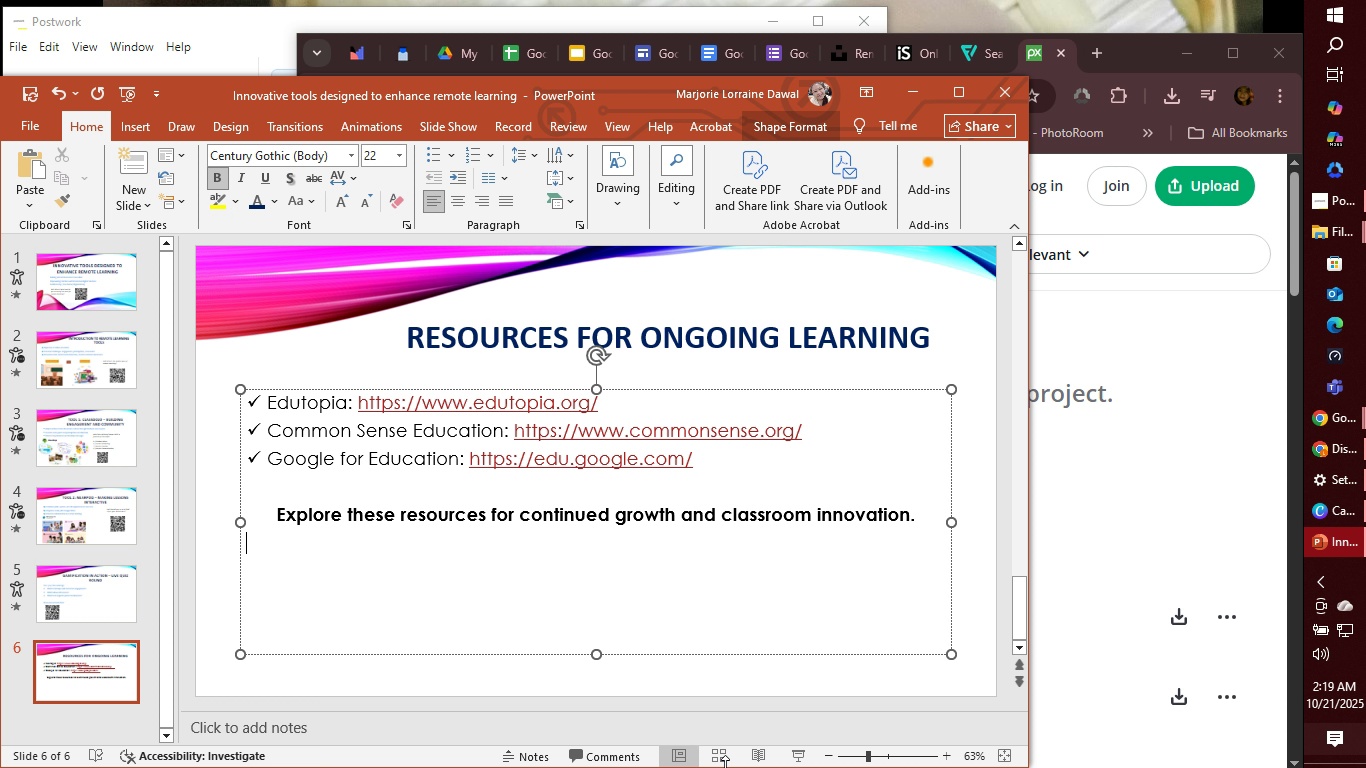 
left_click([916, 512])
 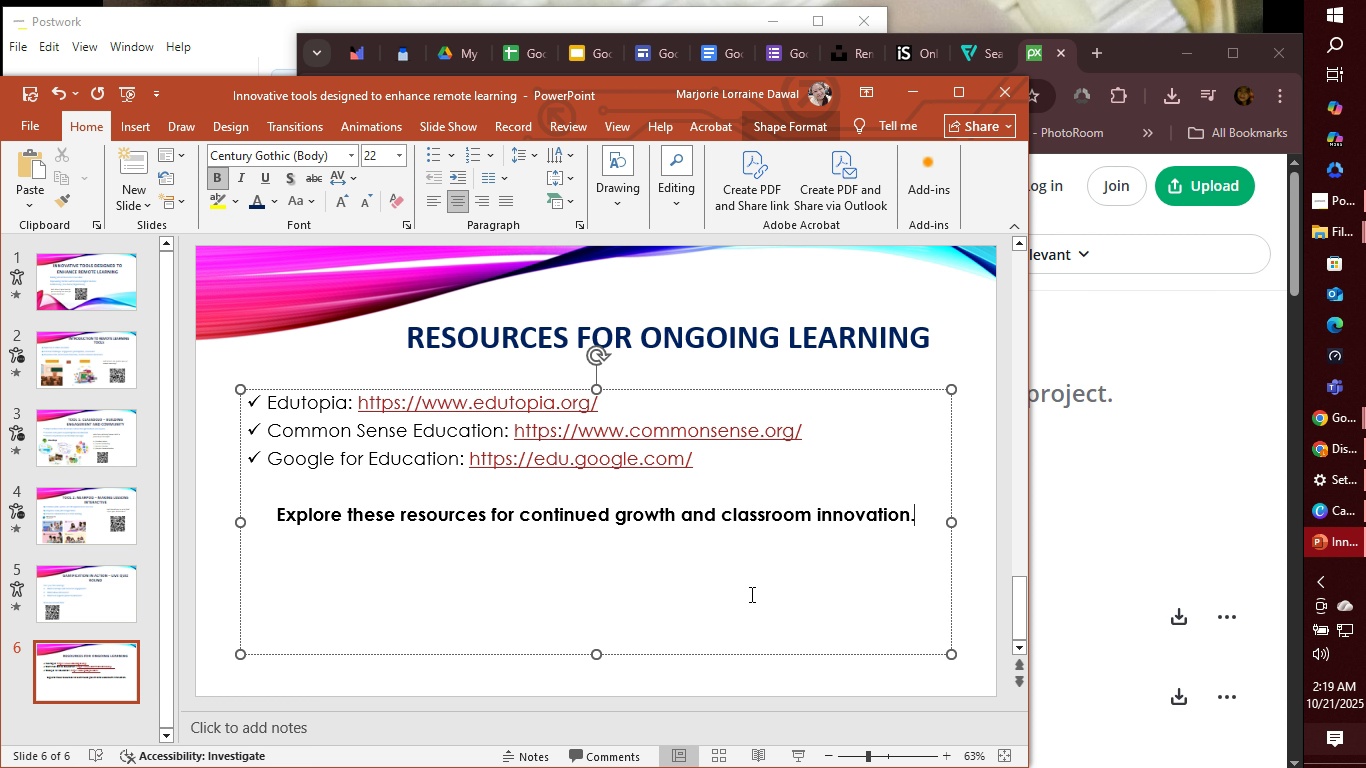 
wait(41.07)
 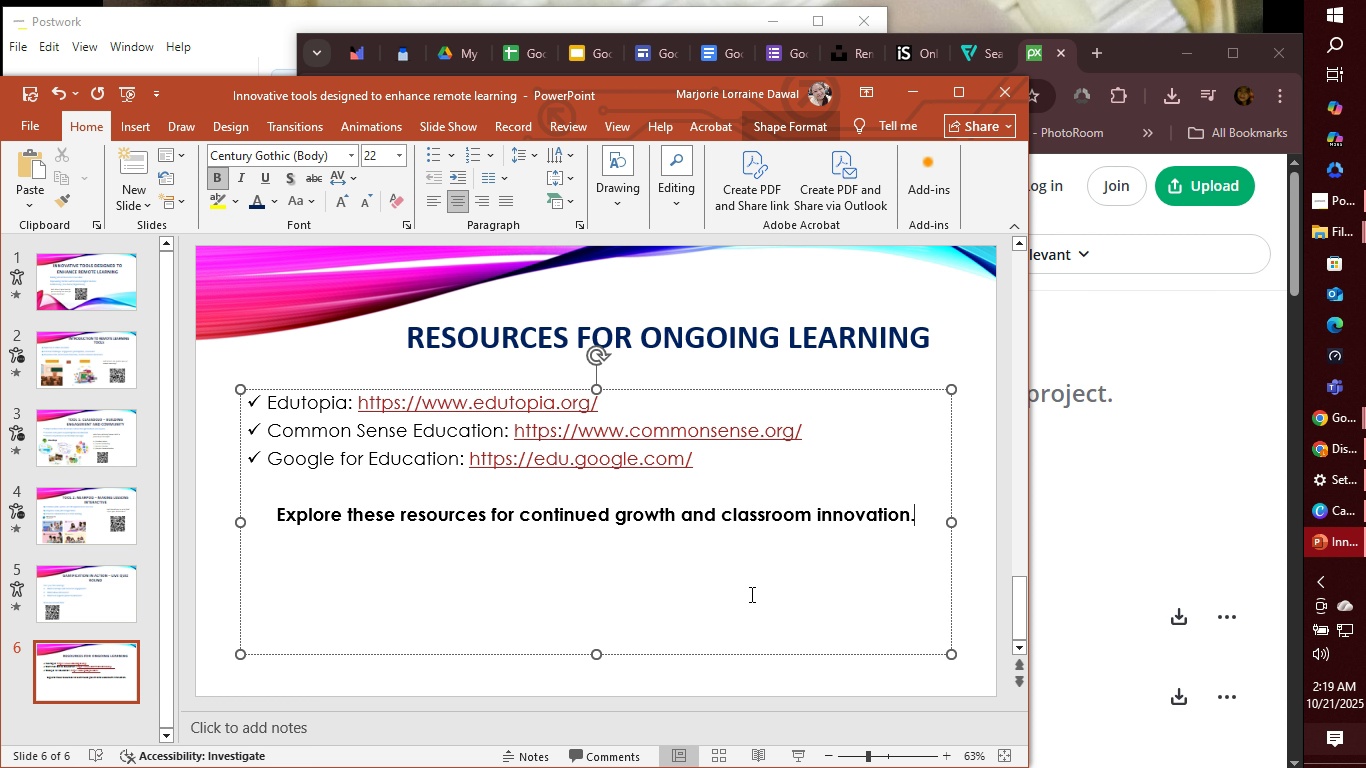 
left_click([709, 560])
 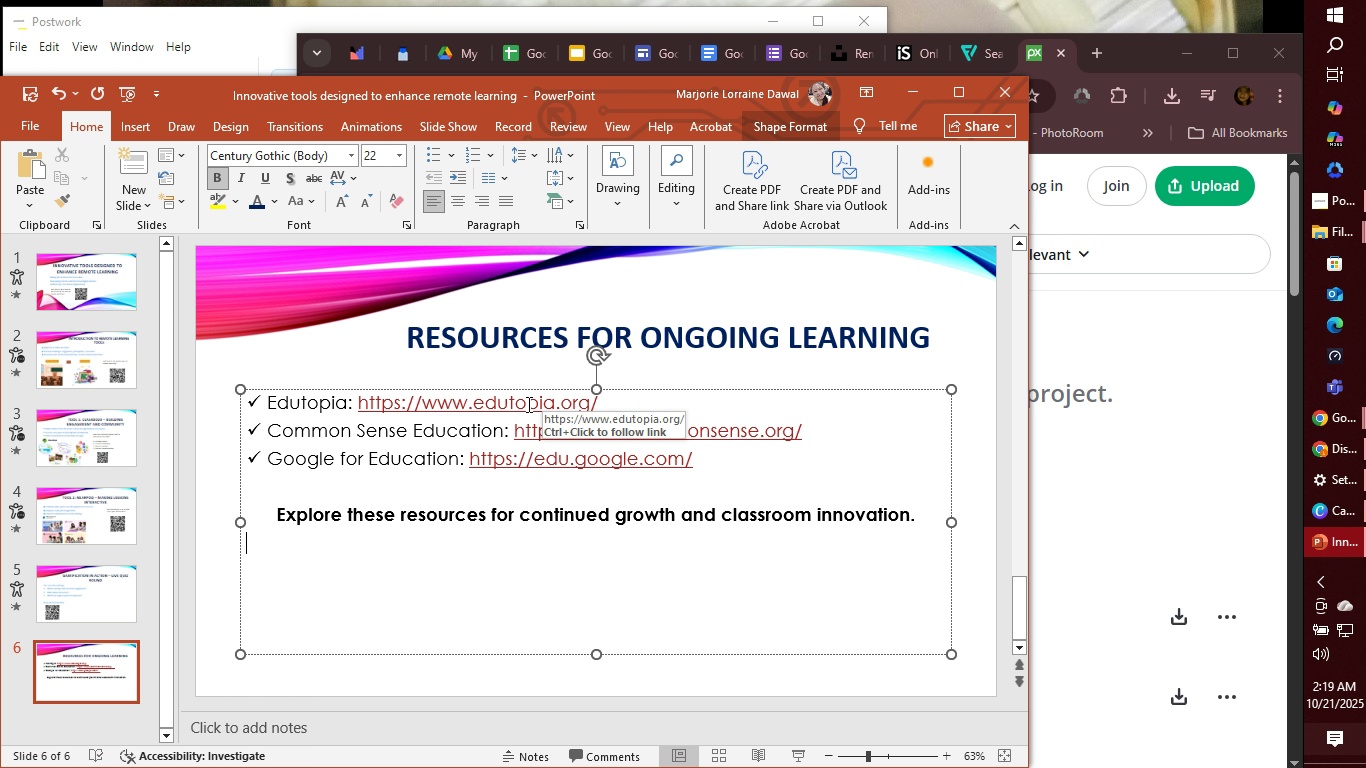 
wait(6.07)
 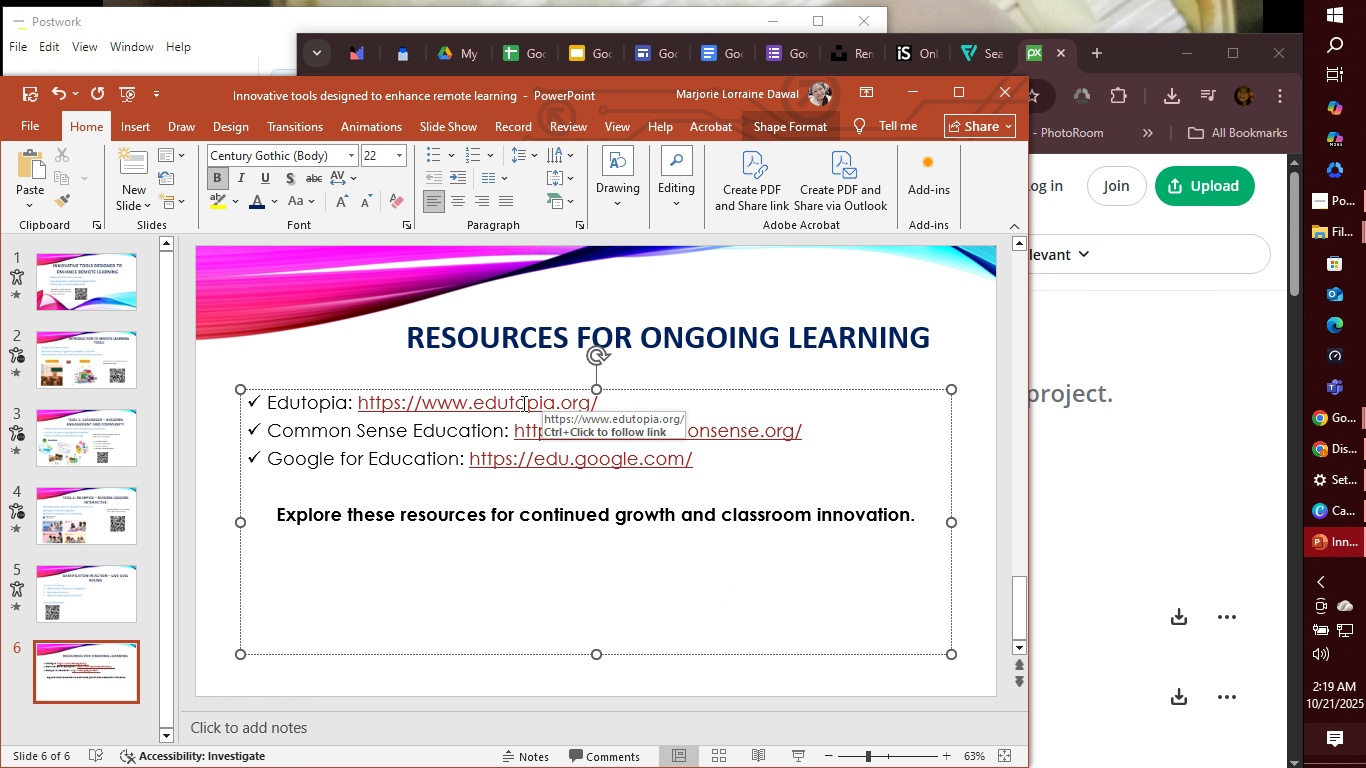 
hold_key(key=ControlLeft, duration=1.35)
right_click([527, 404])
 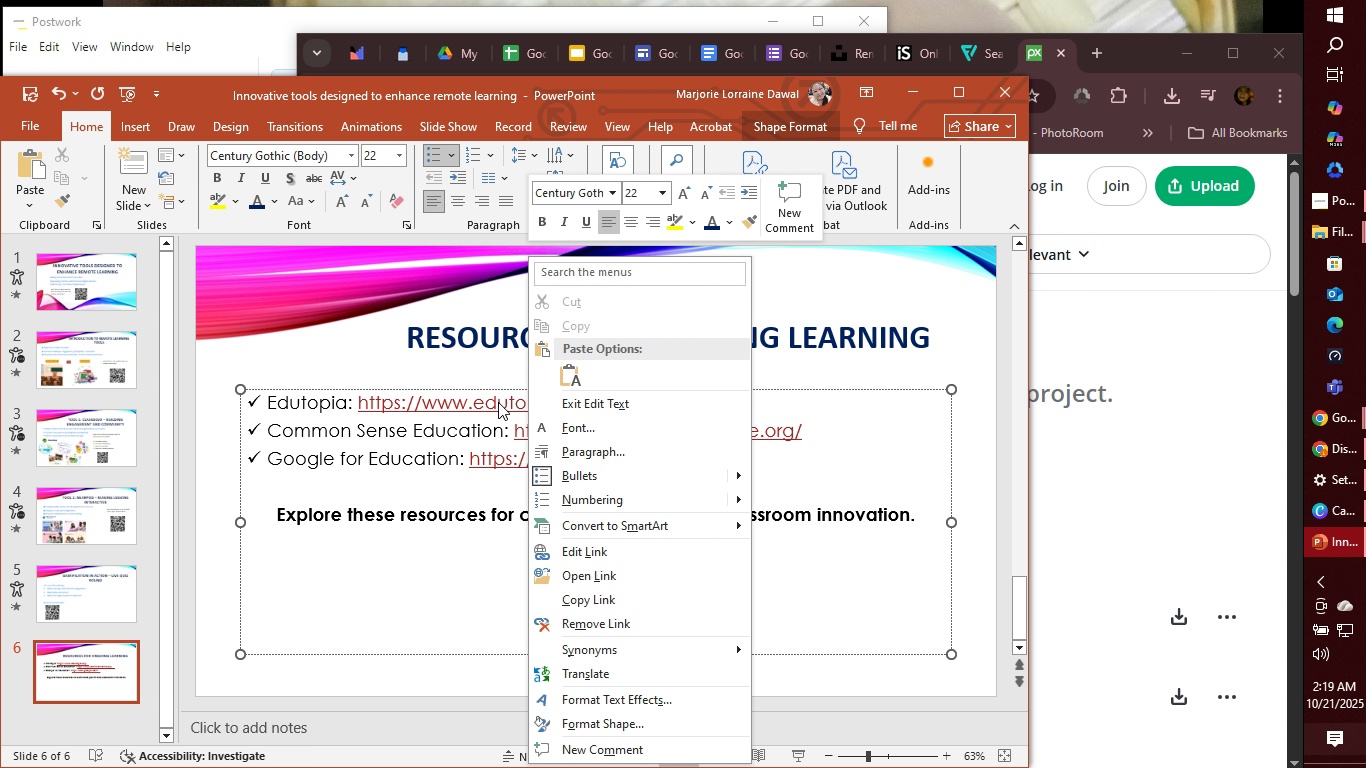 
left_click([496, 403])
 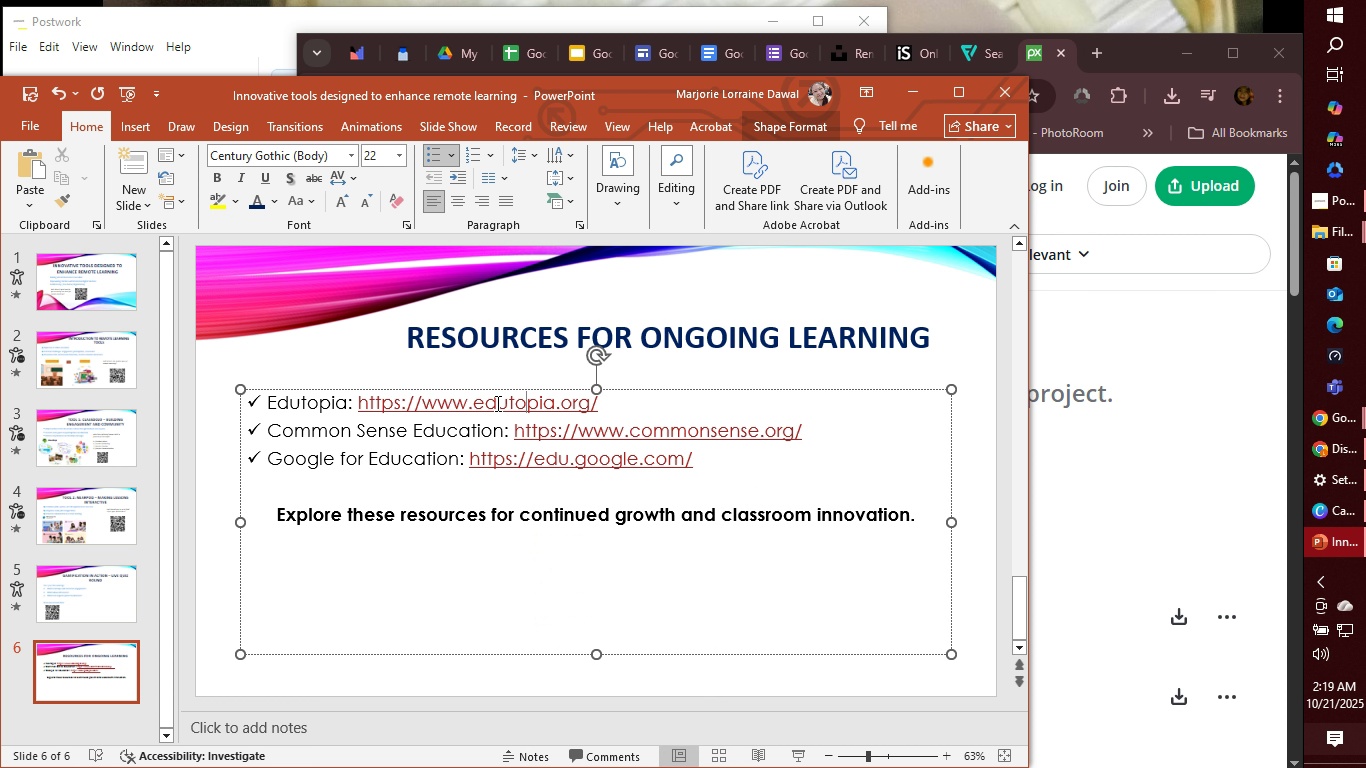 
hold_key(key=ControlLeft, duration=1.02)
left_click([496, 403])
 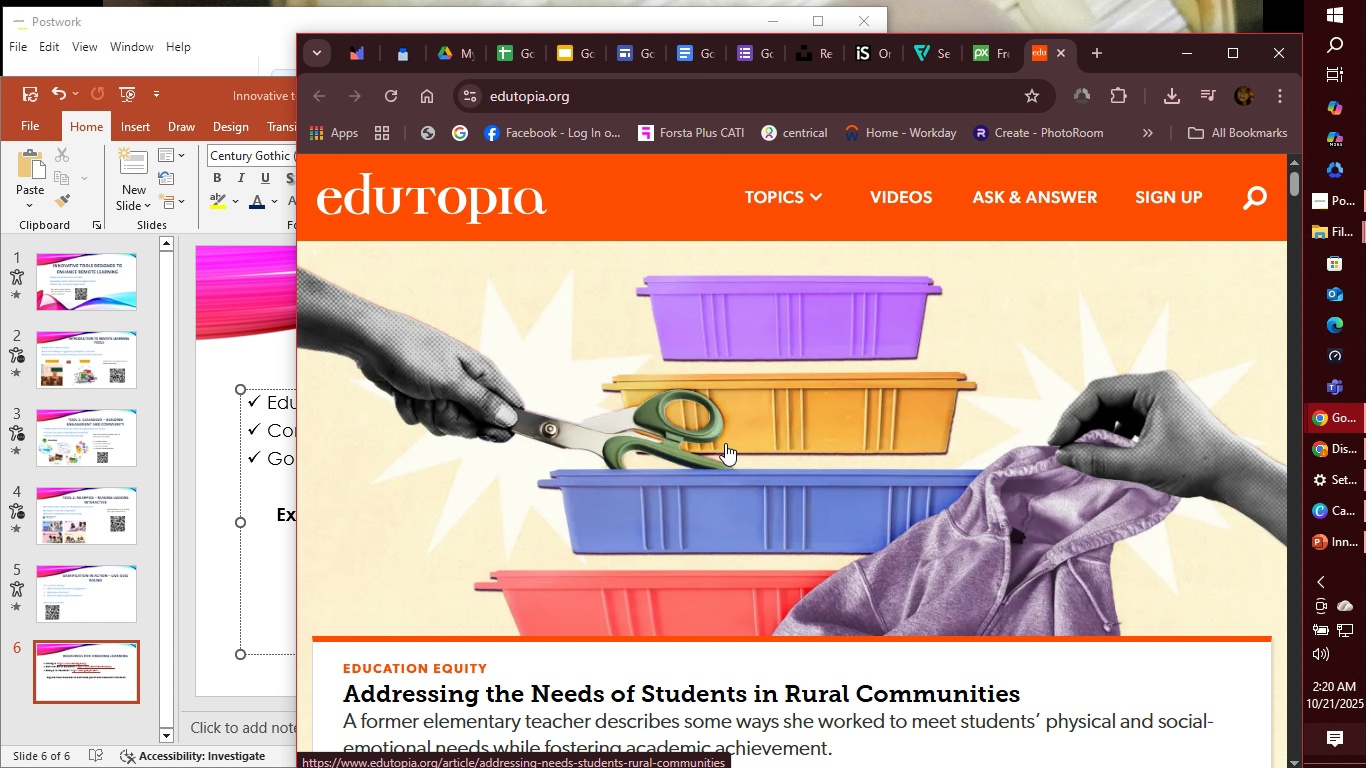 
wait(6.09)
 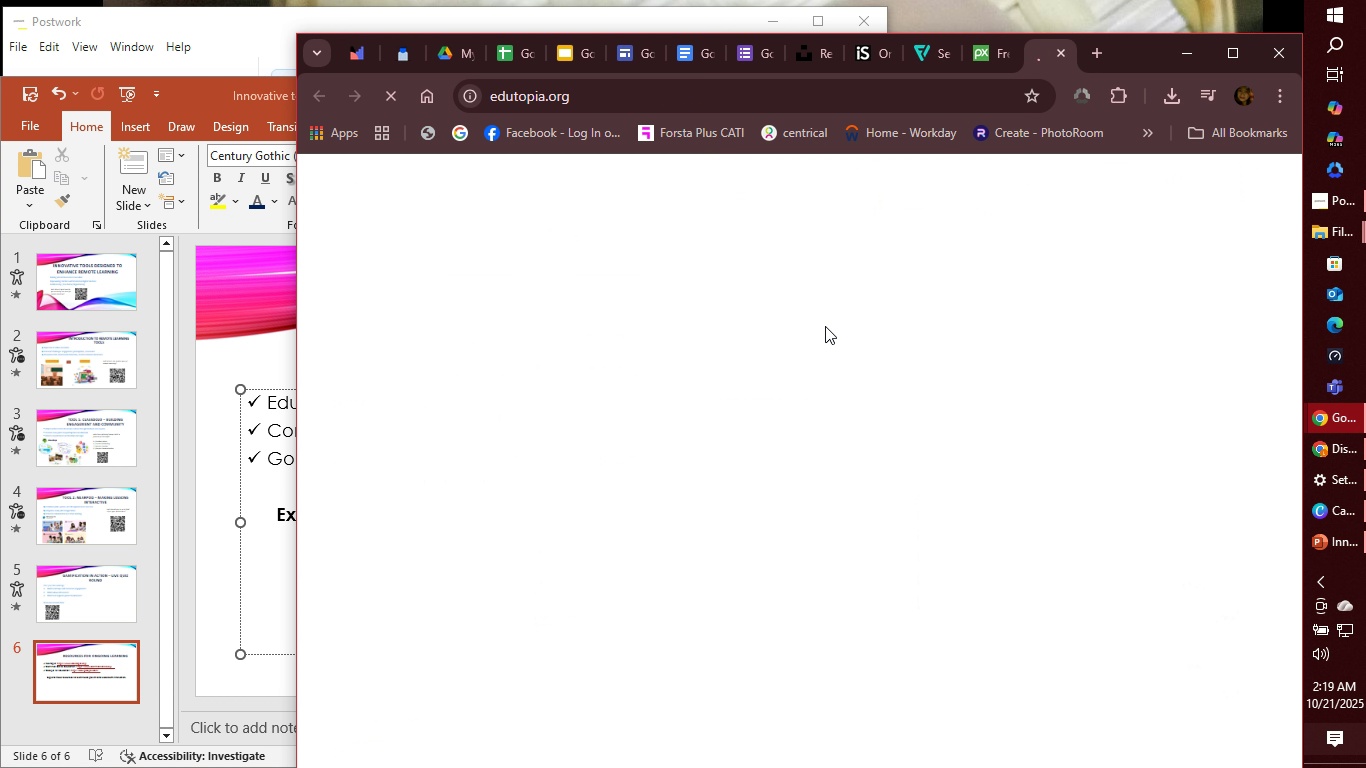 
right_click([429, 191])
 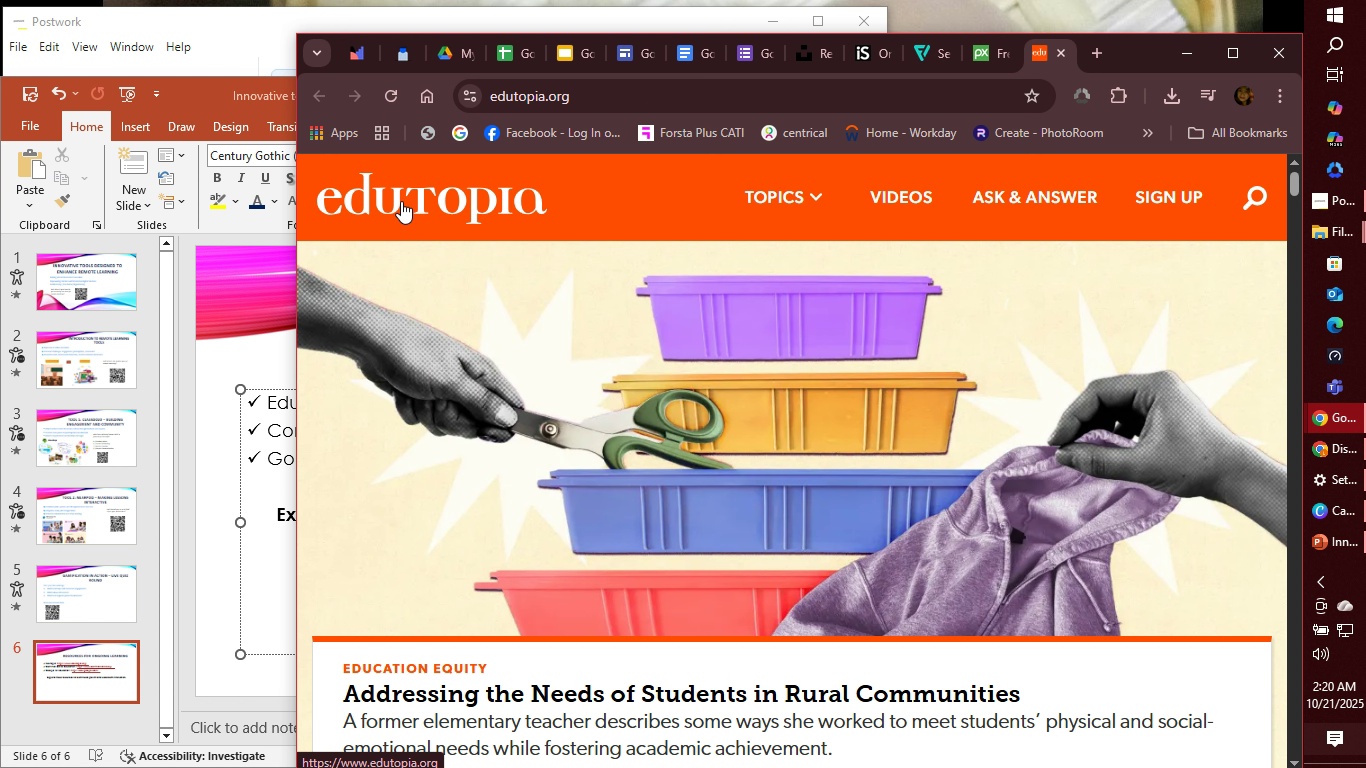 
right_click([401, 201])
 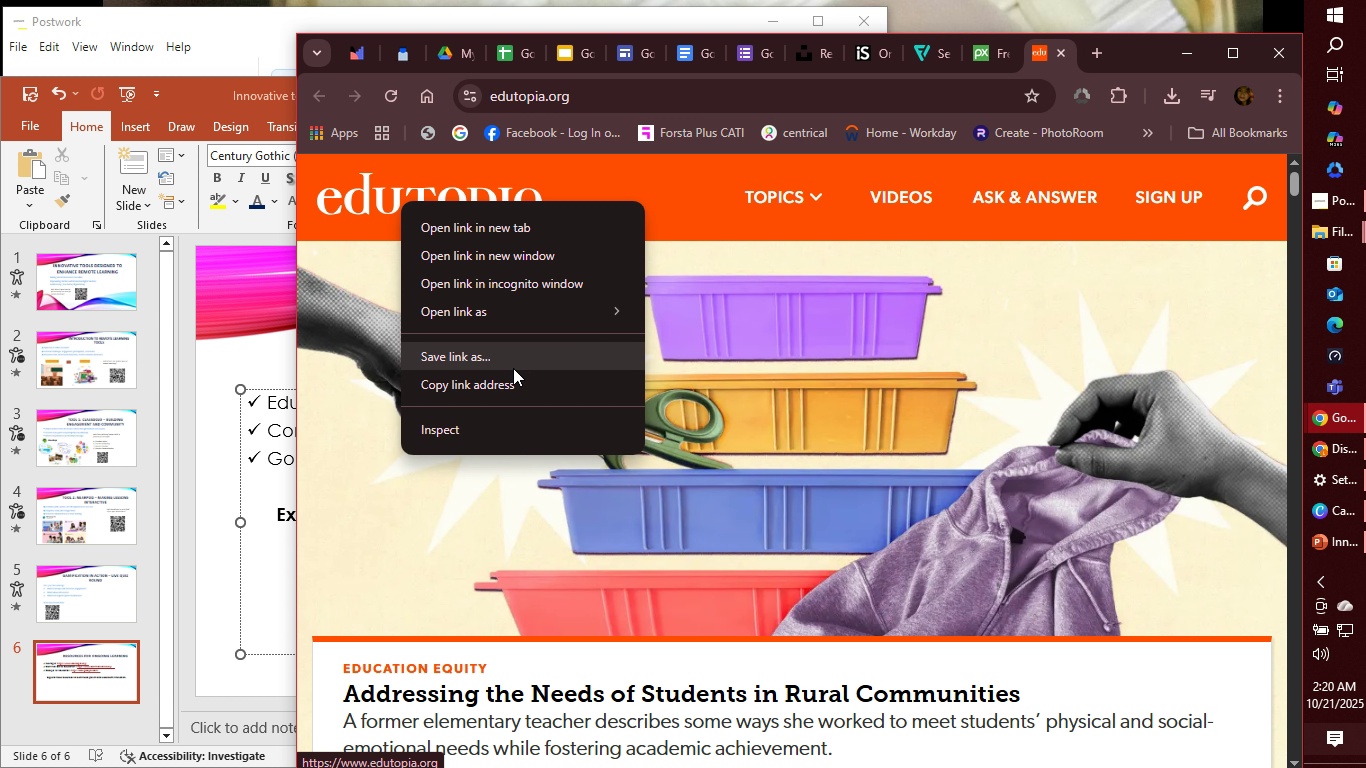 
wait(43.65)
 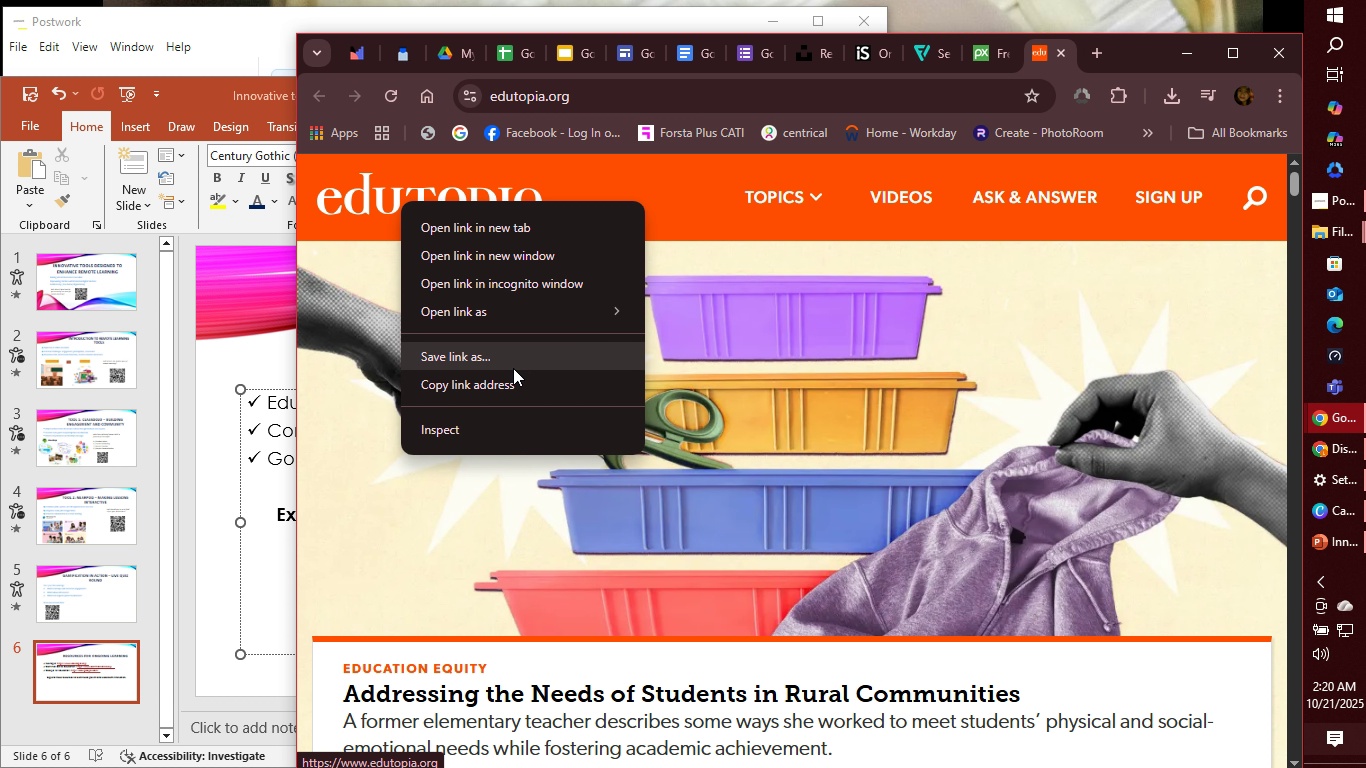 
left_click([1348, 698])
 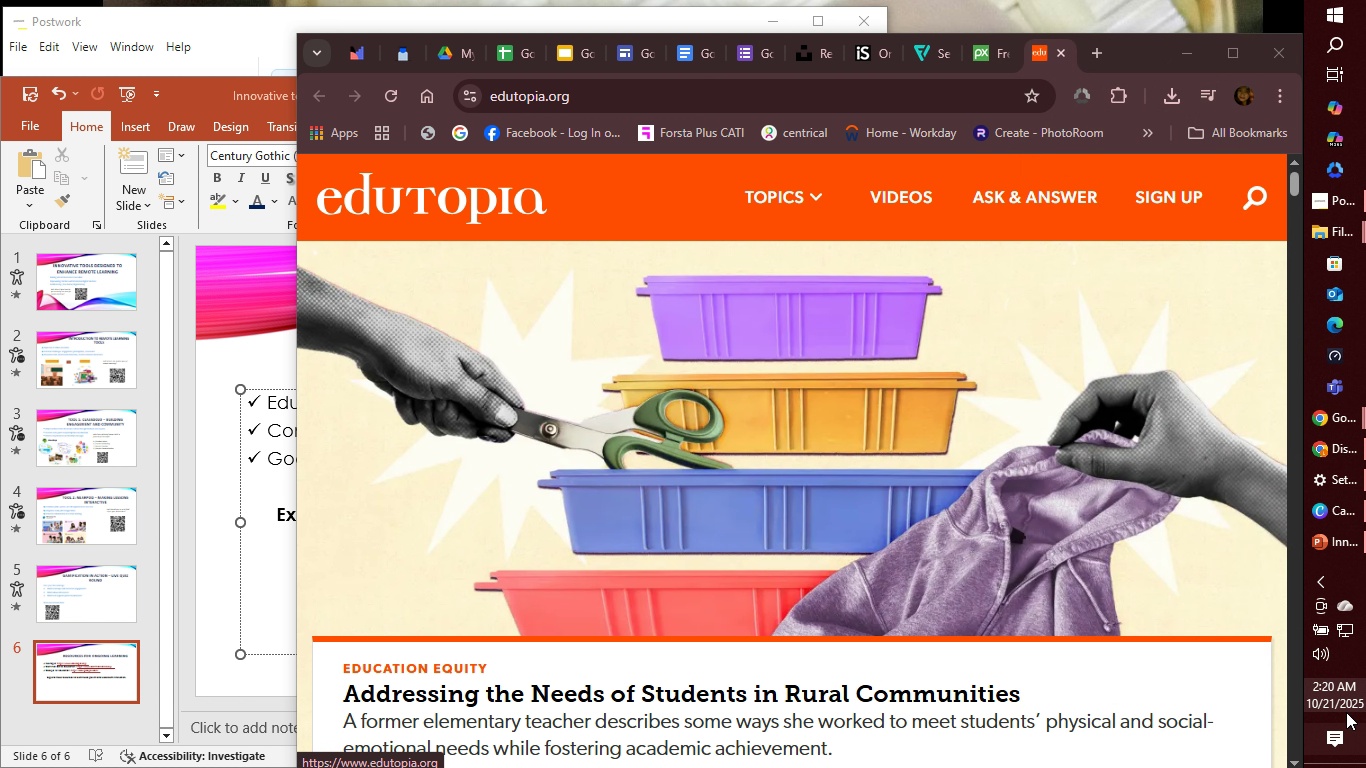 
left_click([1343, 752])
 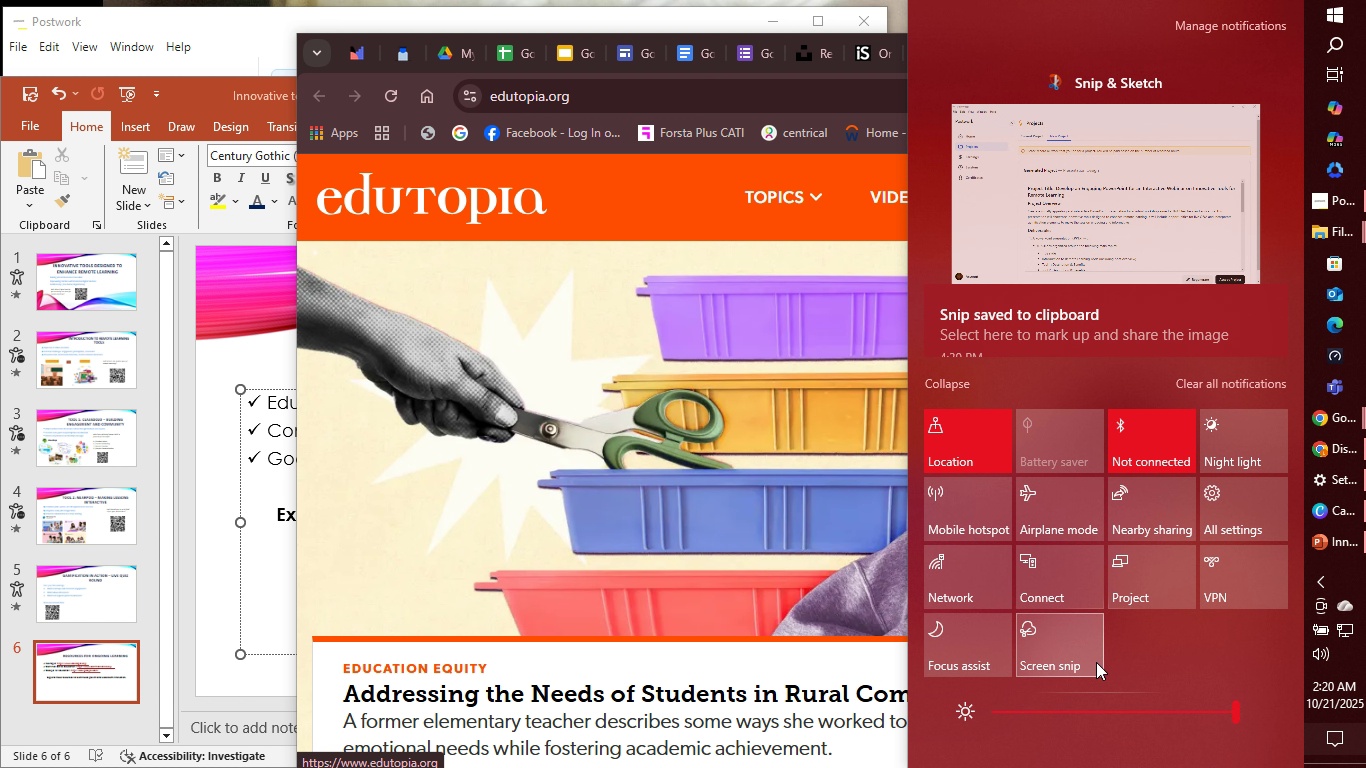 
left_click([1065, 657])
 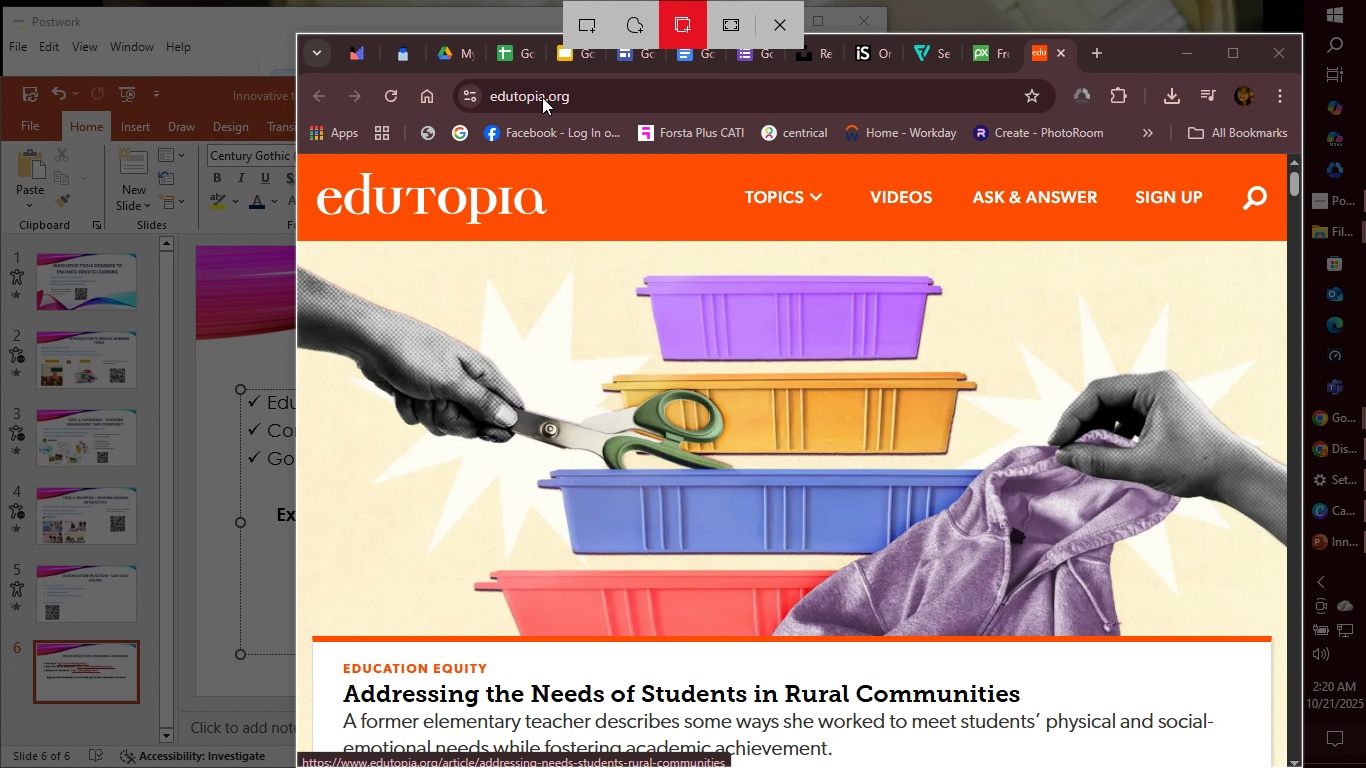 
left_click([602, 34])
 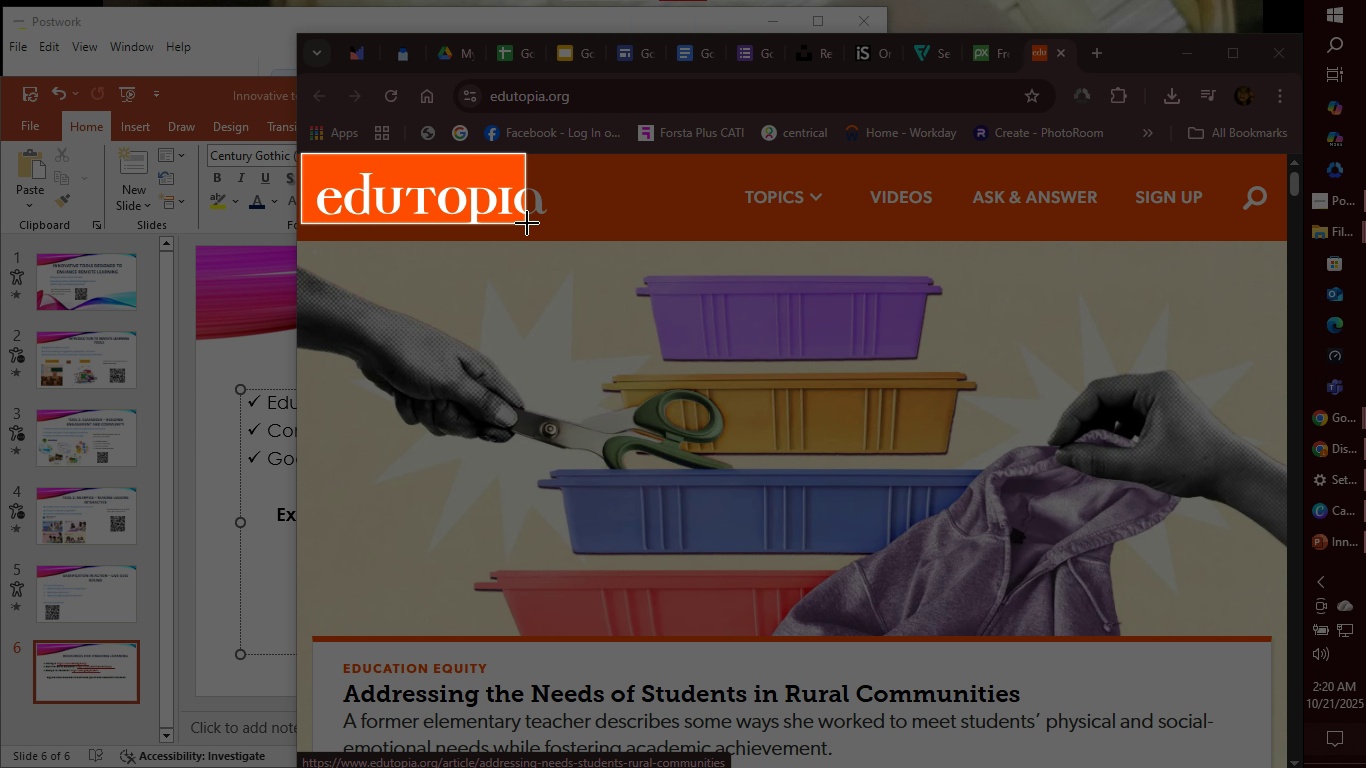 
wait(9.58)
 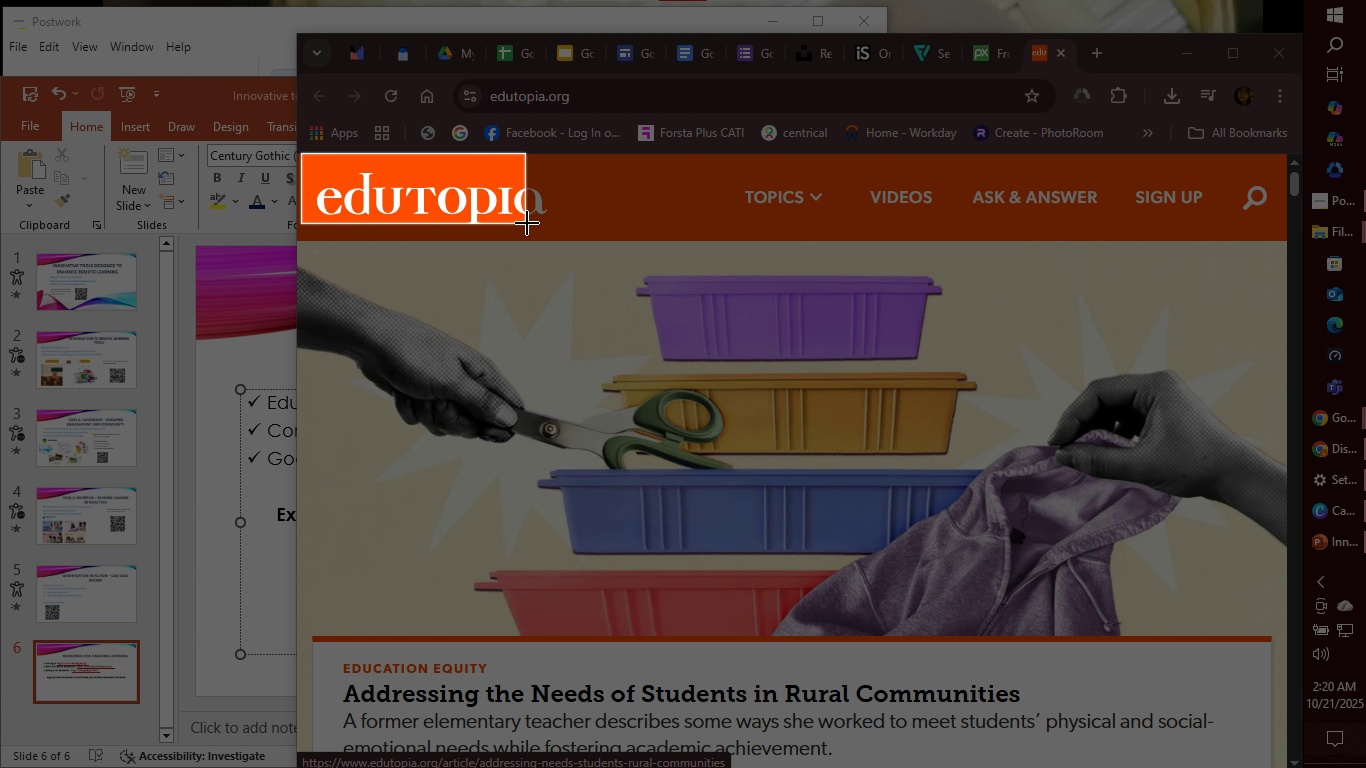 
left_click([1124, 552])
 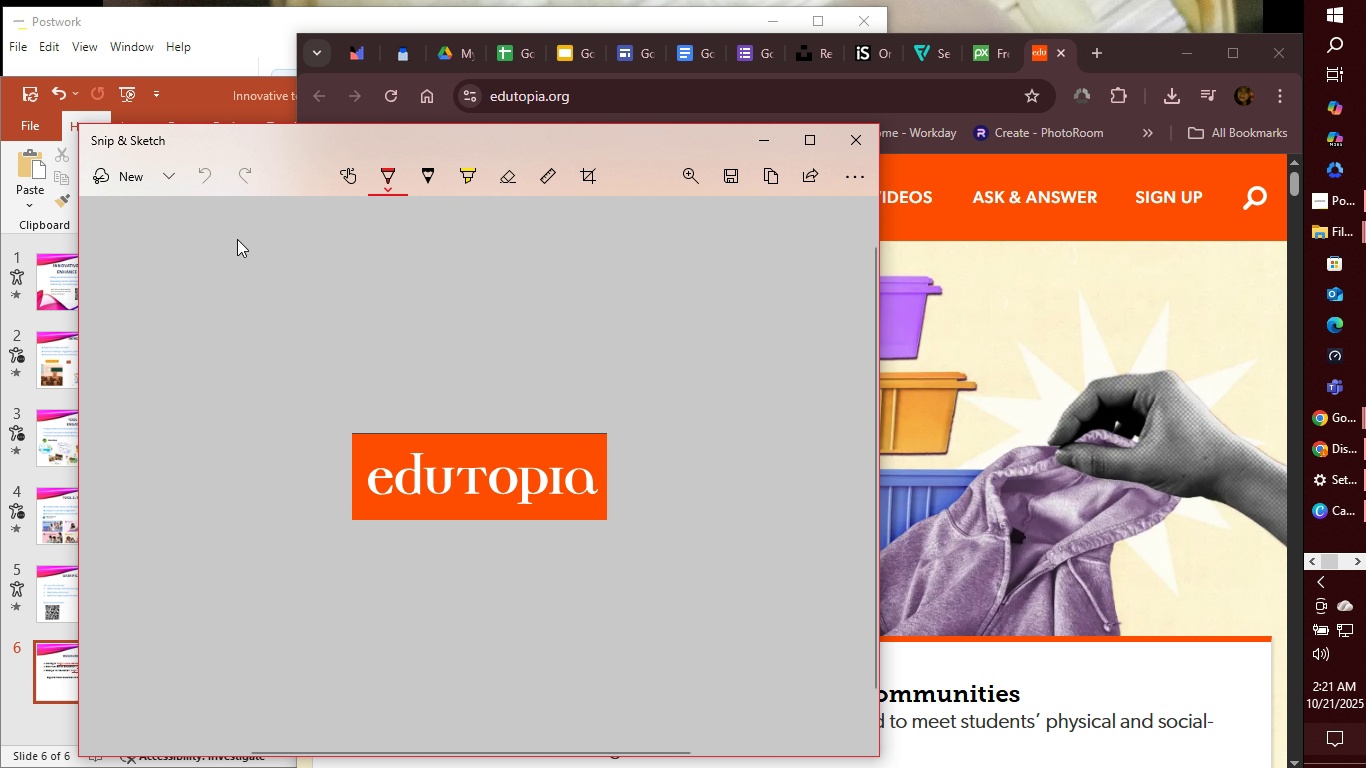 
wait(5.01)
 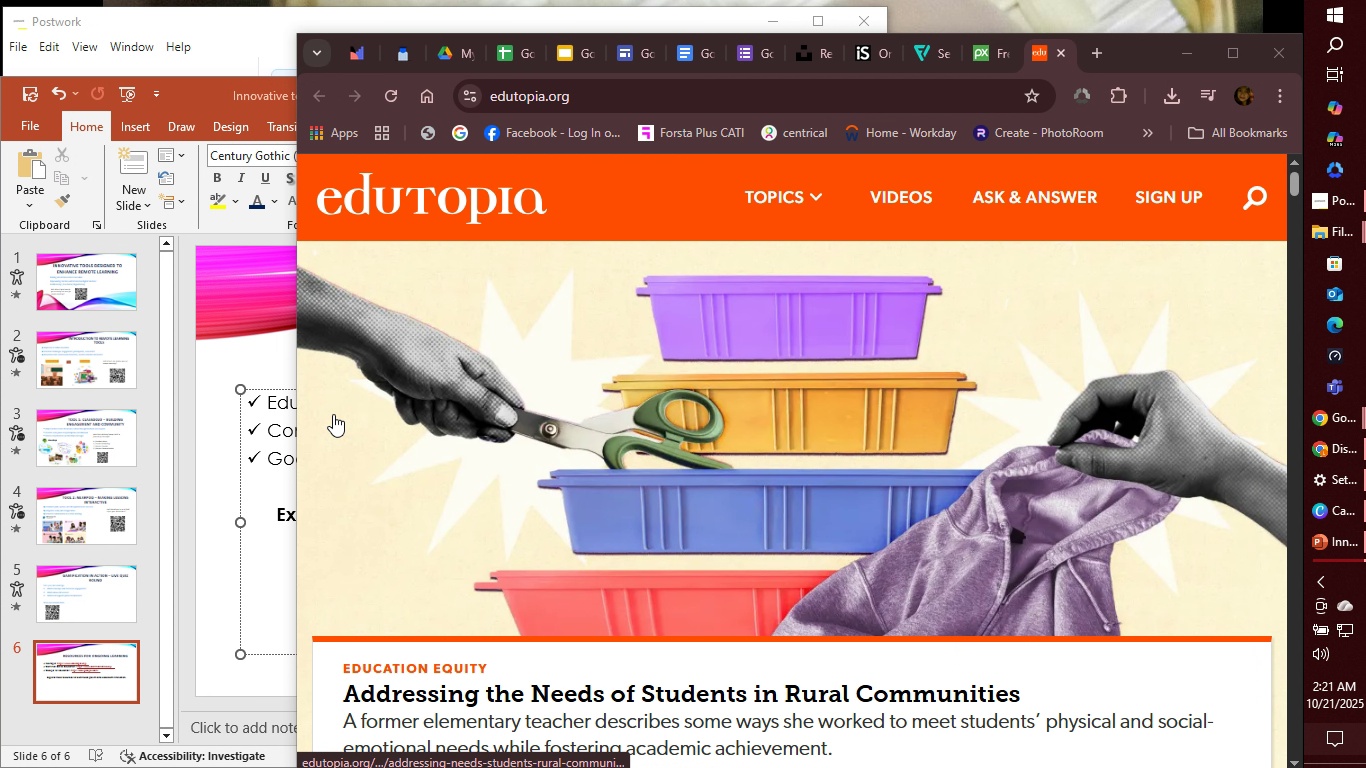 
left_click([734, 177])
 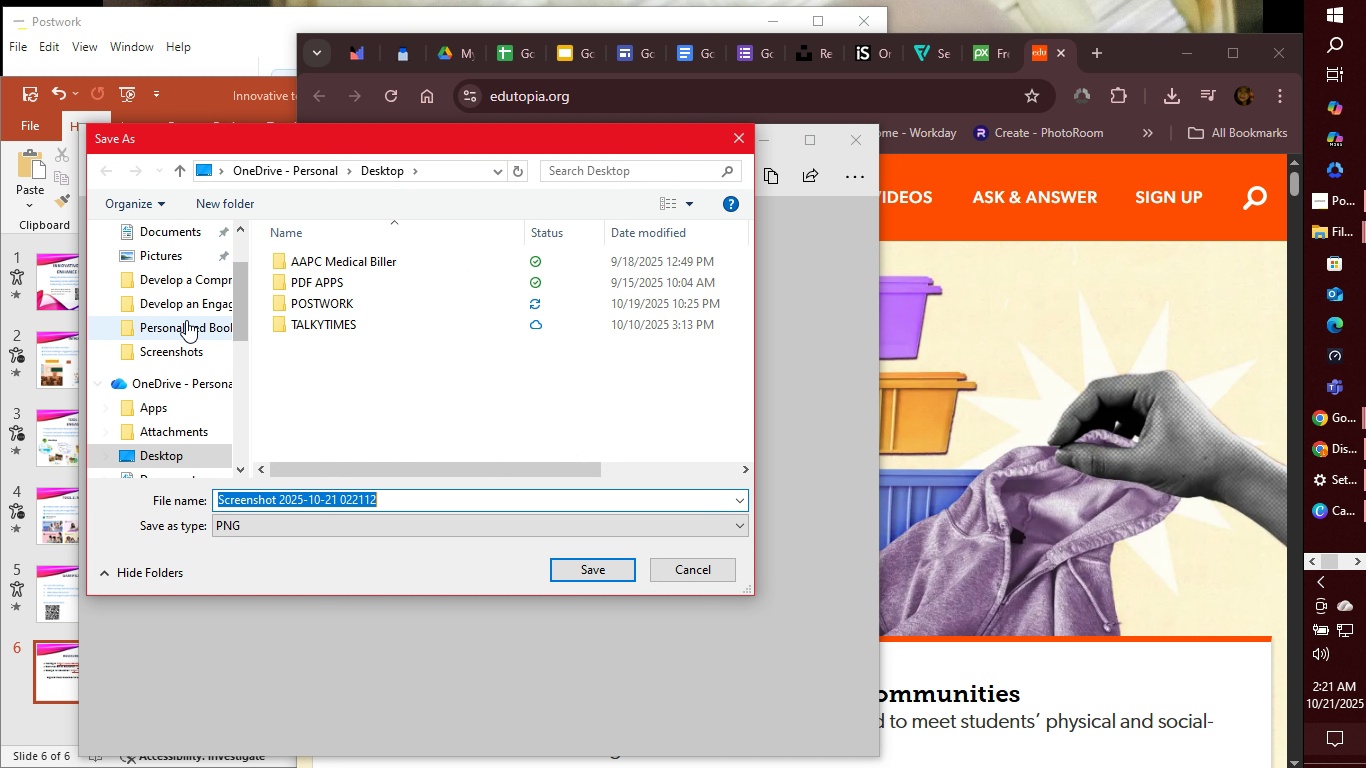 
wait(5.05)
 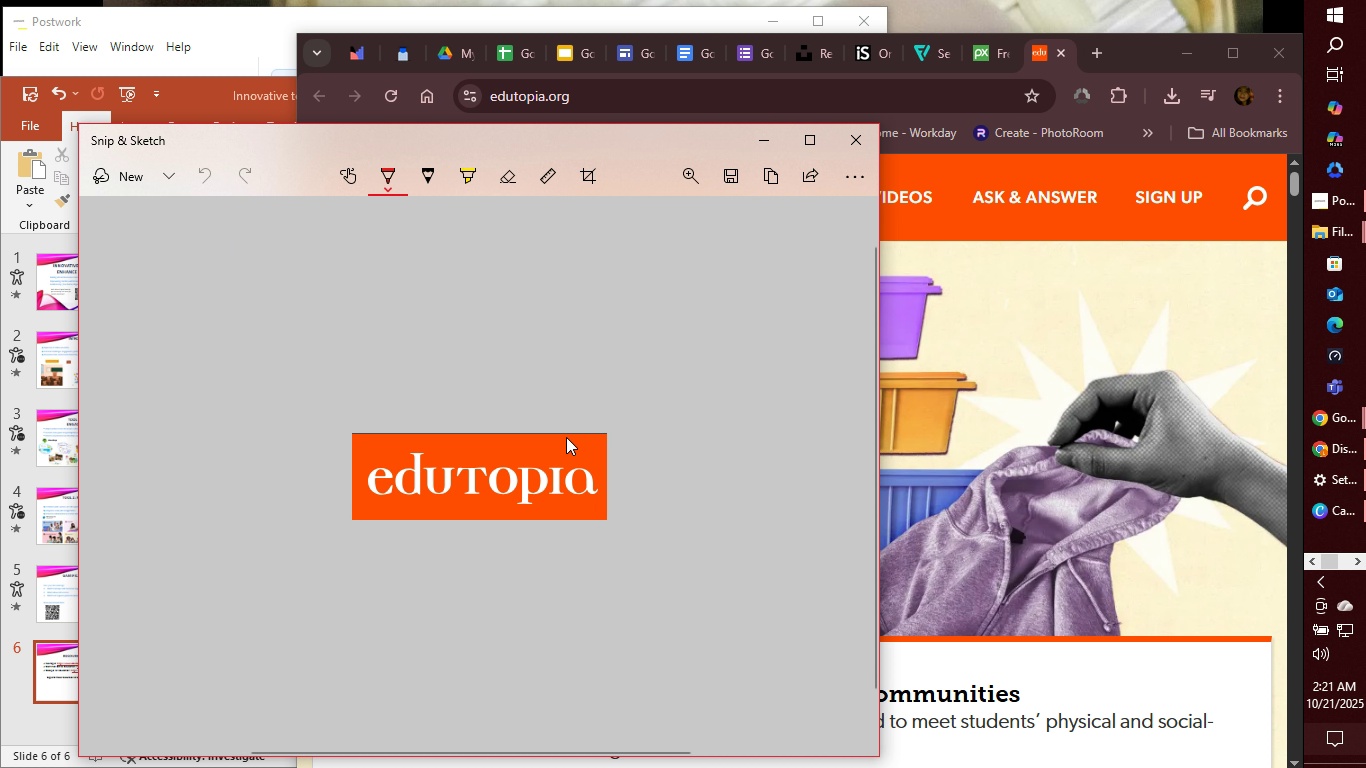 
double_click([328, 306])
 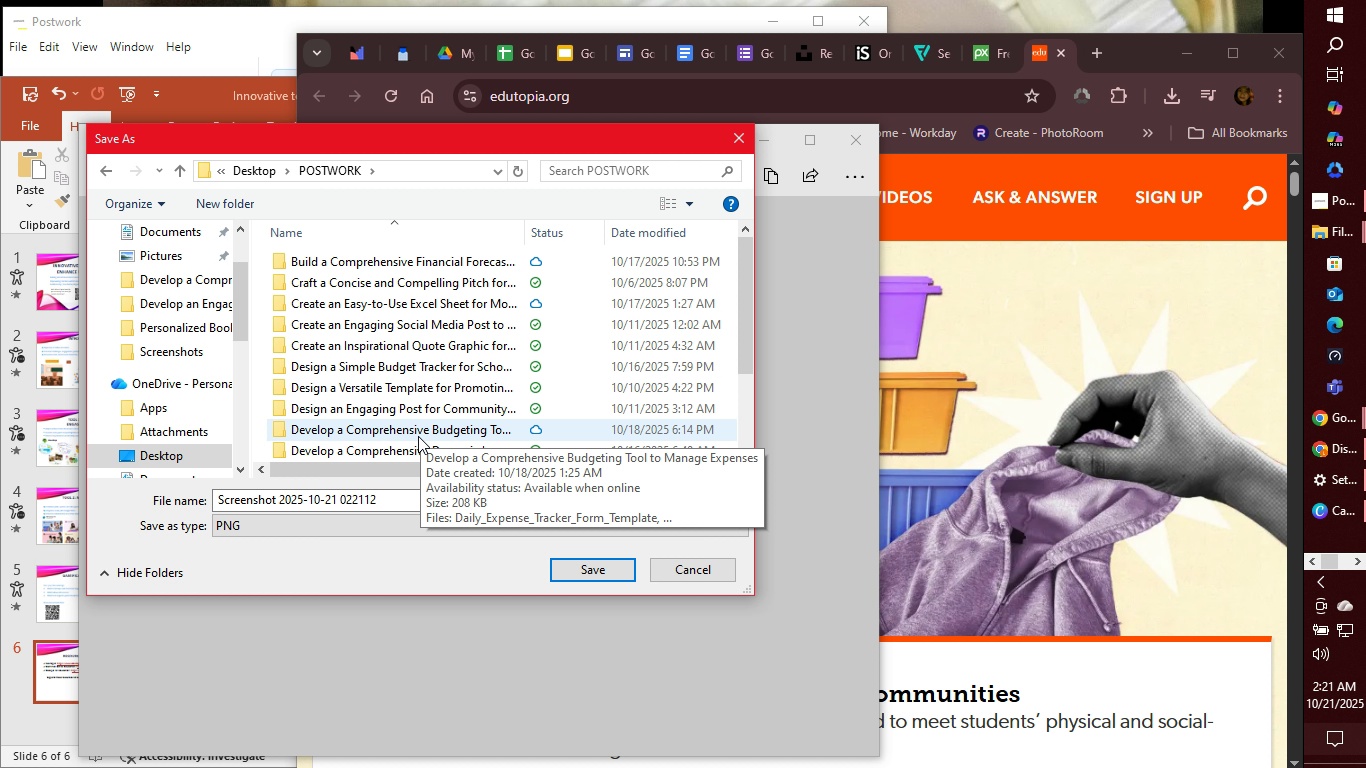 
scroll: coordinate [422, 440], scroll_direction: down, amount: 4.0
 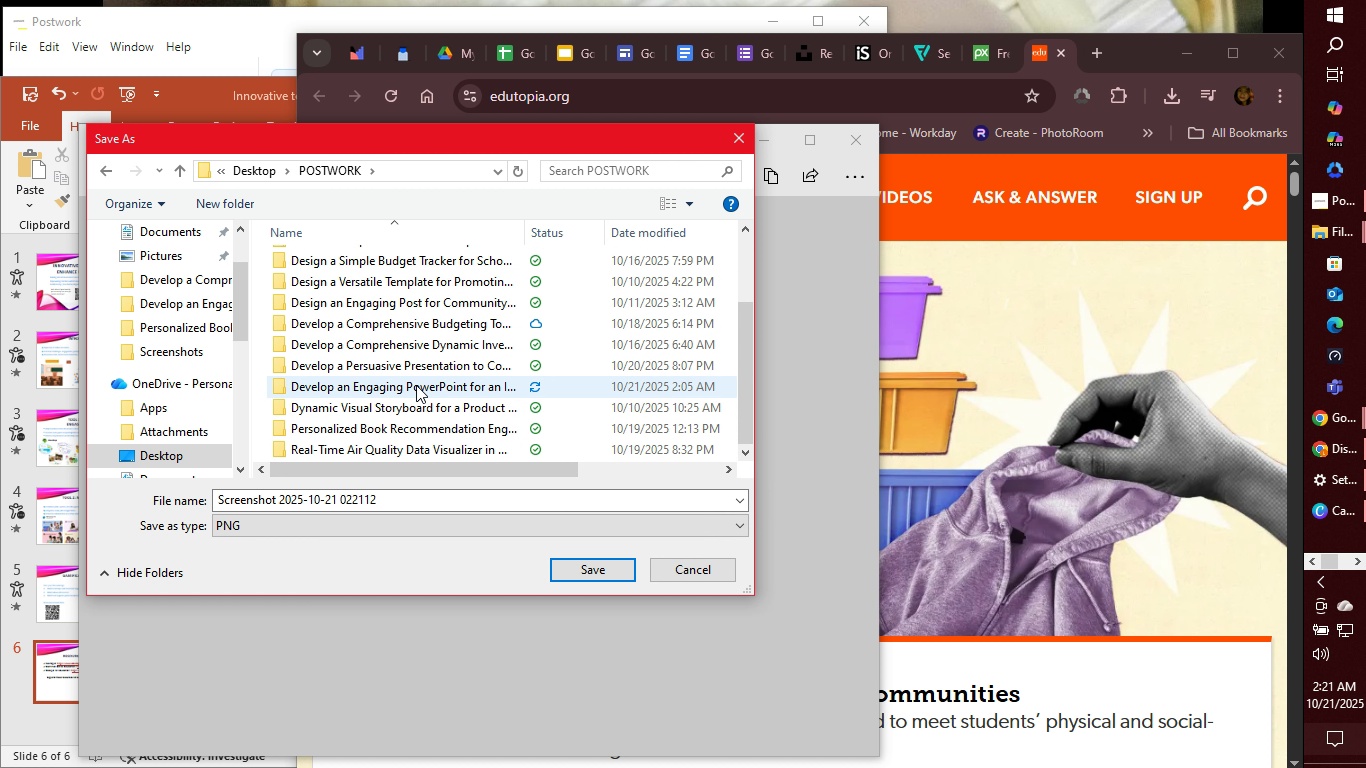 
double_click([416, 385])
 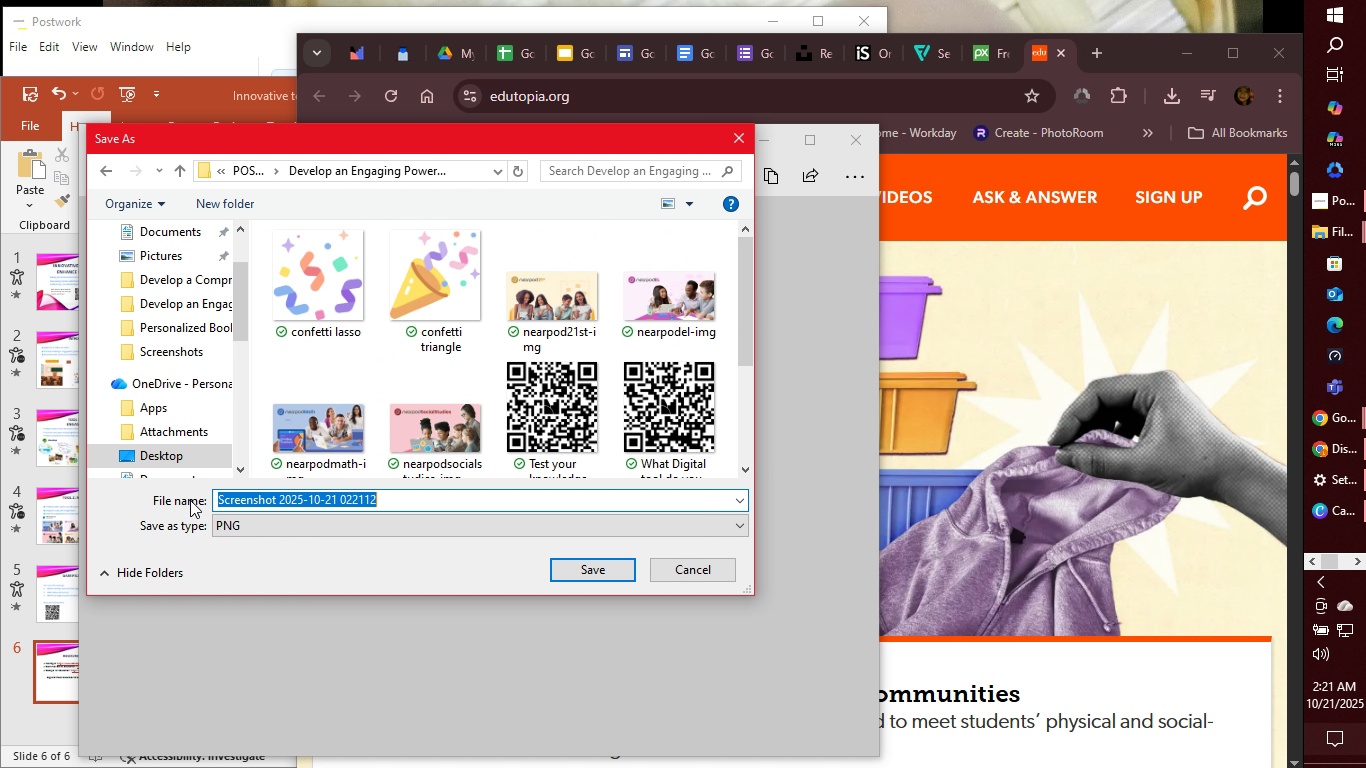 
type(Edutopia)
 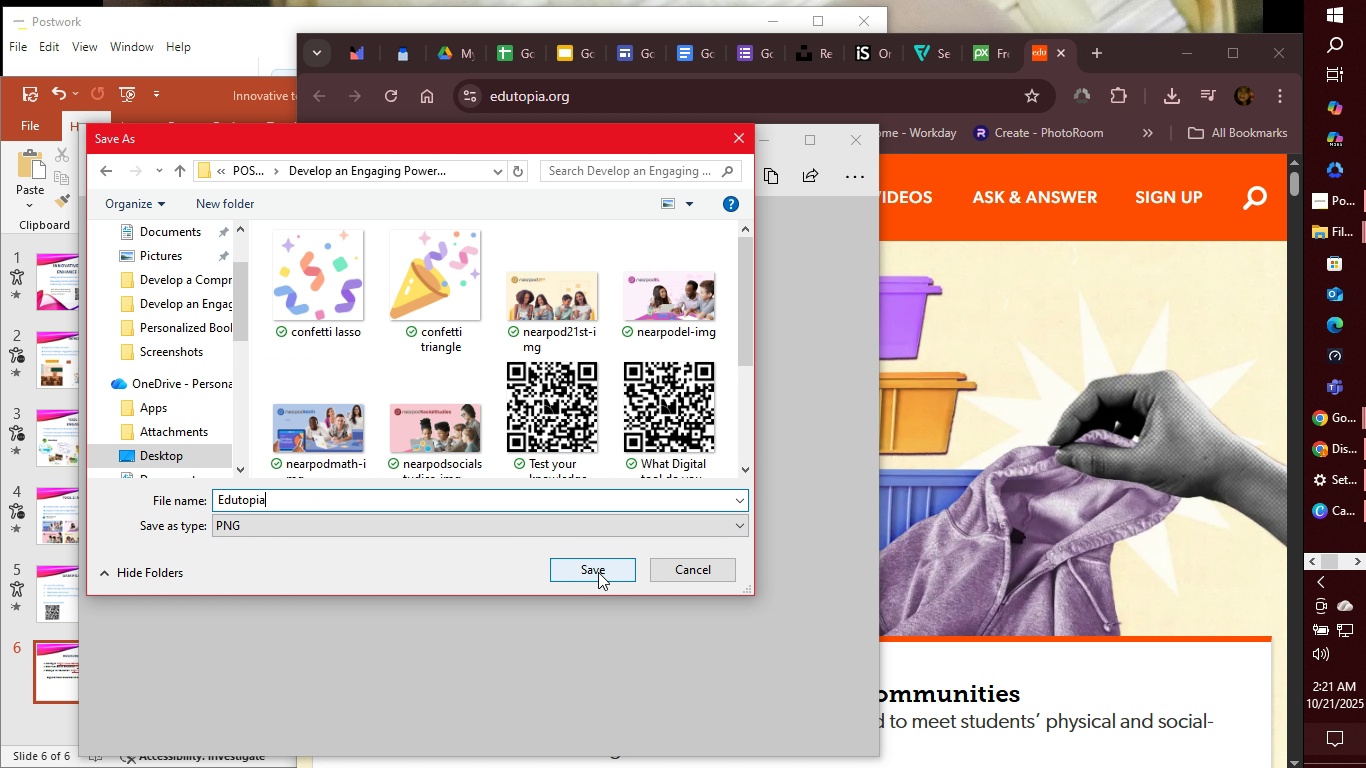 
left_click([602, 570])
 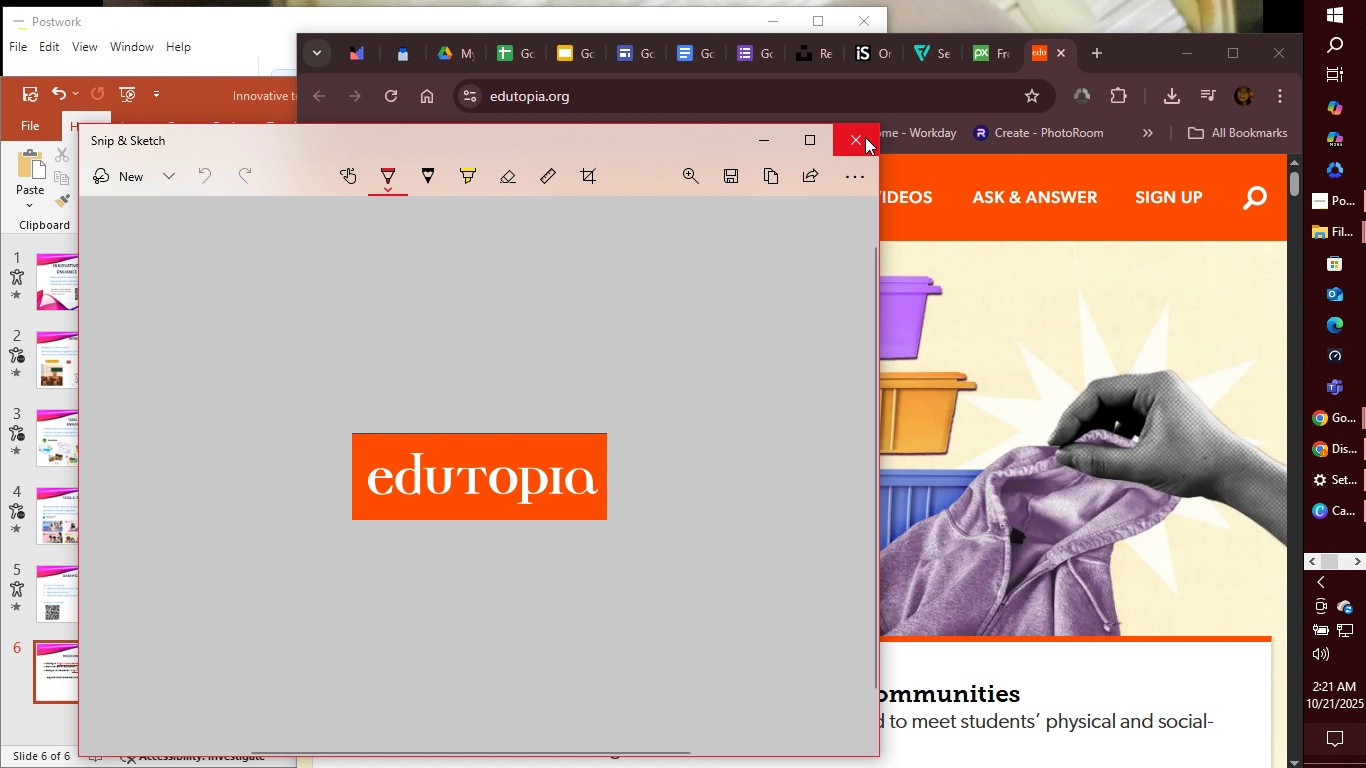 
left_click([865, 137])
 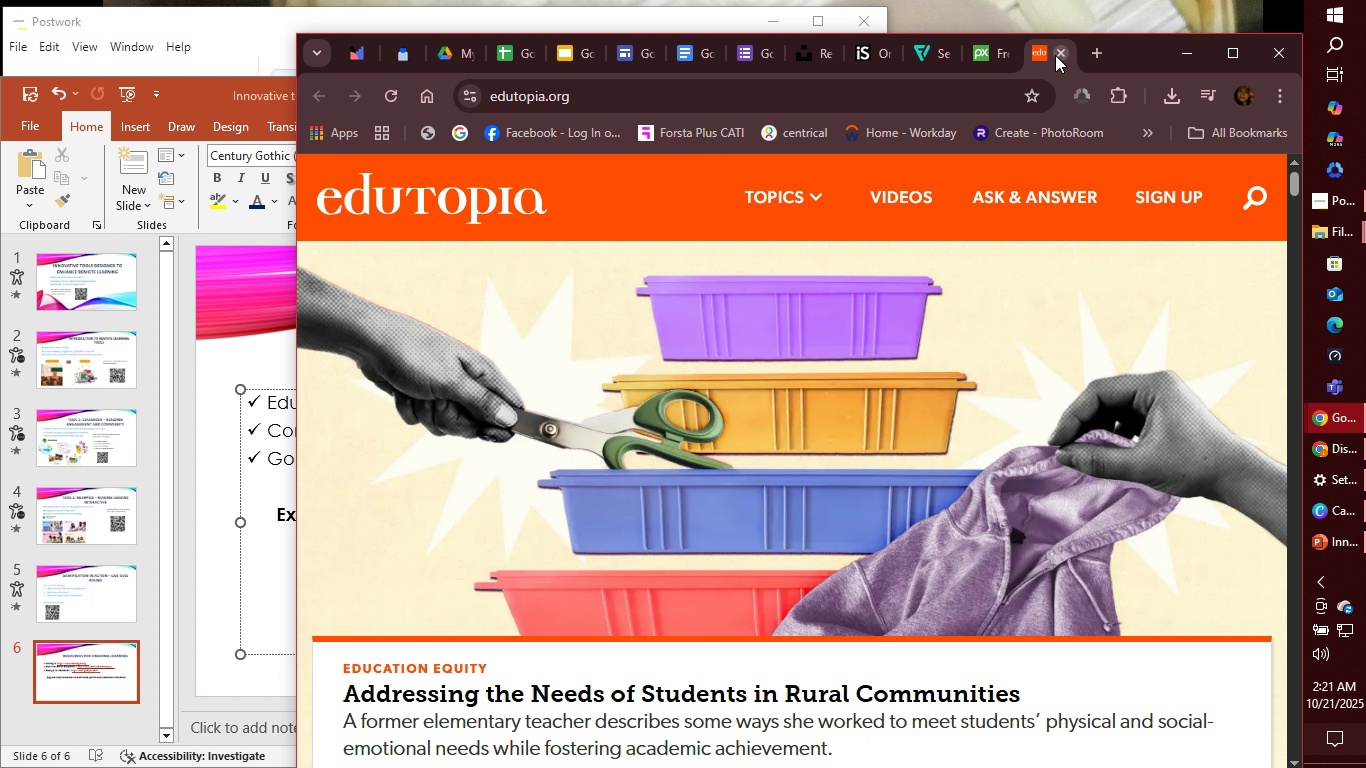 
left_click([1055, 54])
 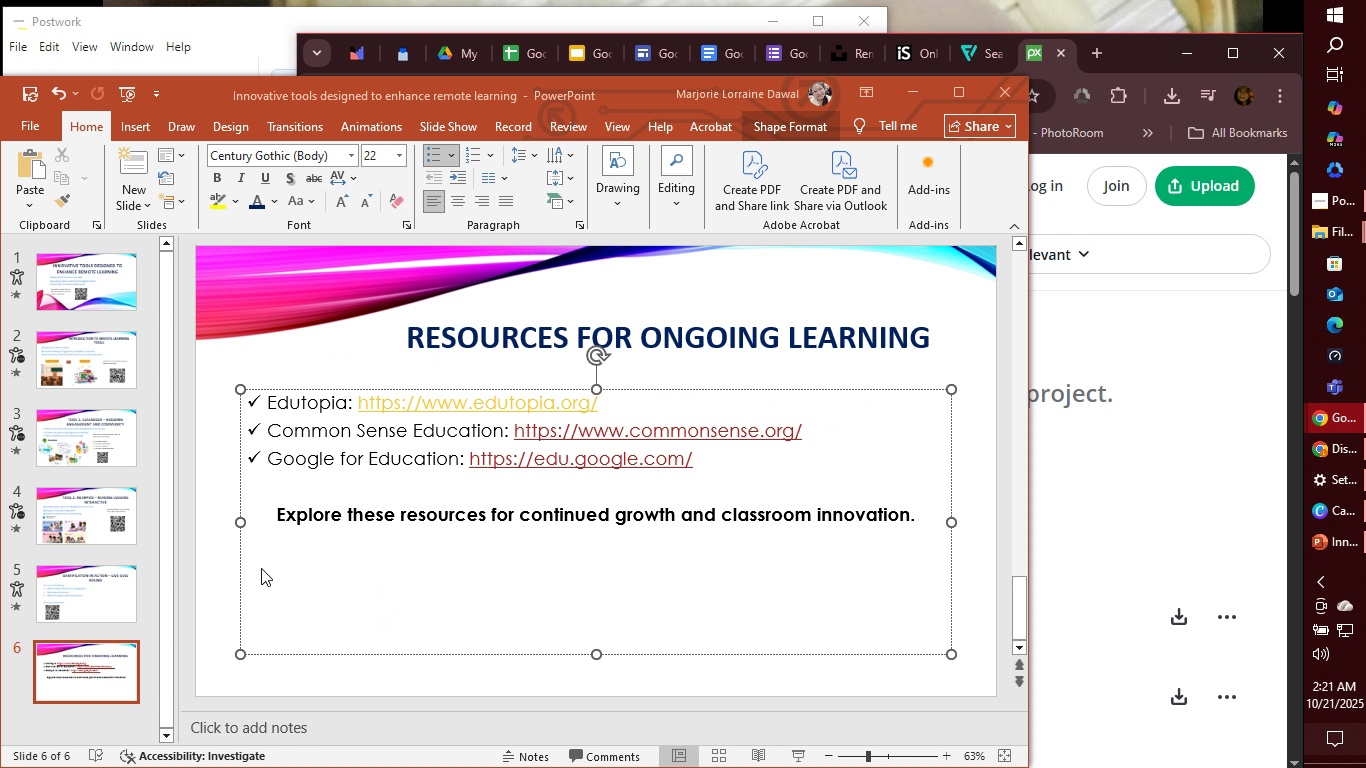 
left_click([261, 568])
 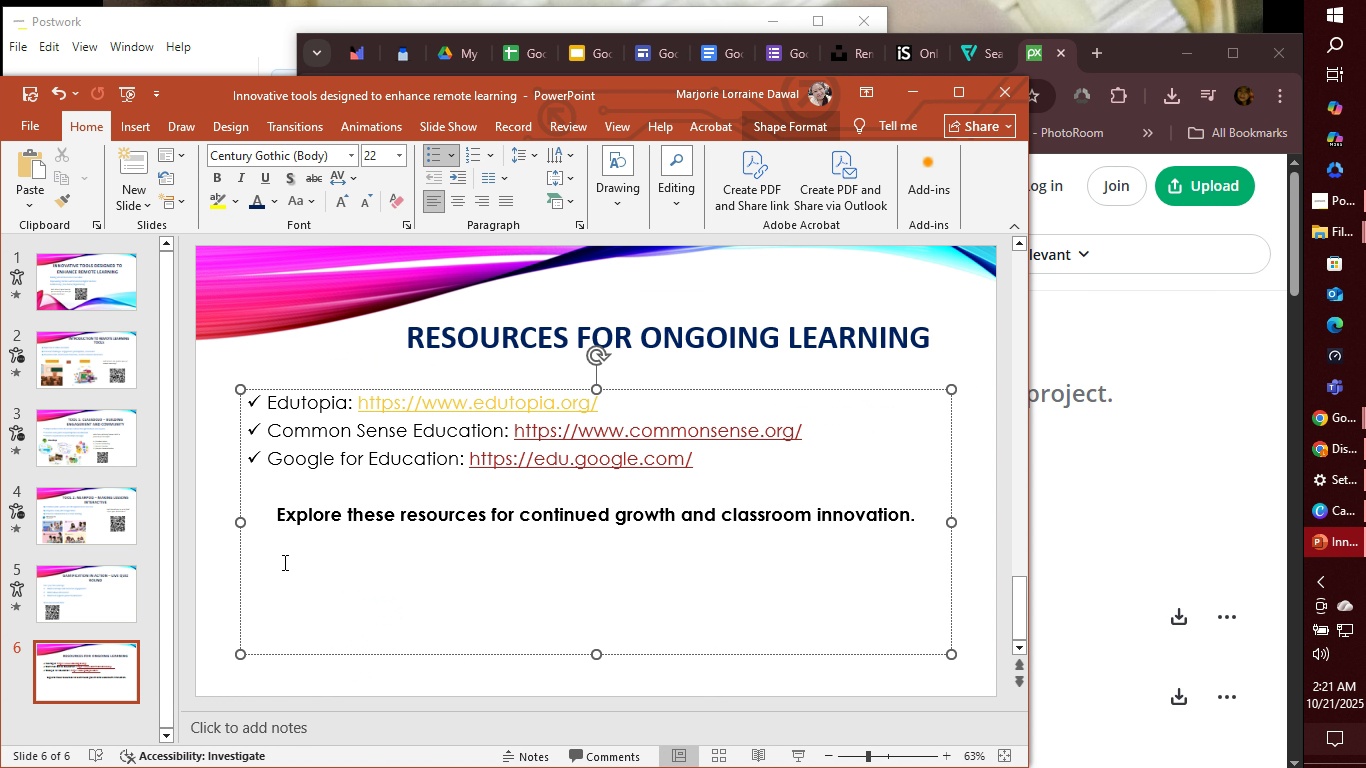 
left_click([283, 562])
 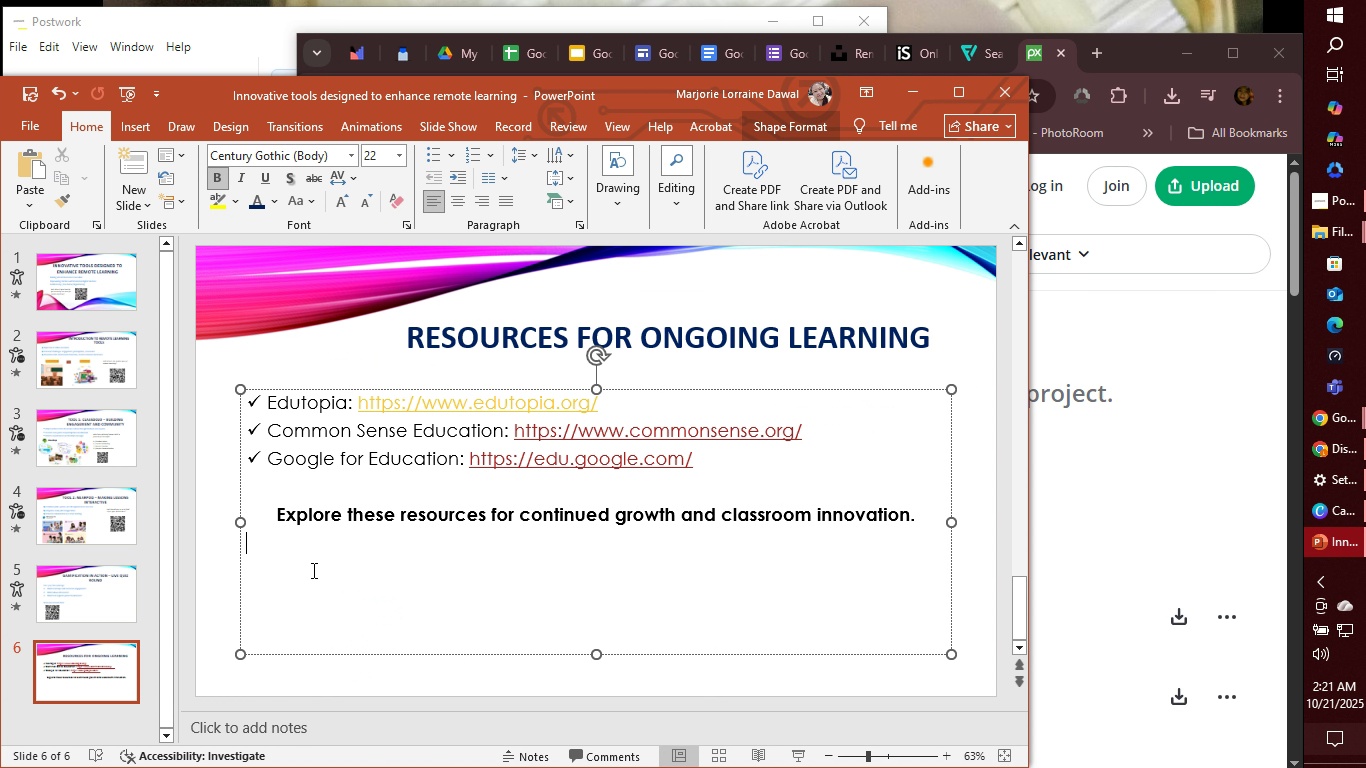 
left_click([312, 570])
 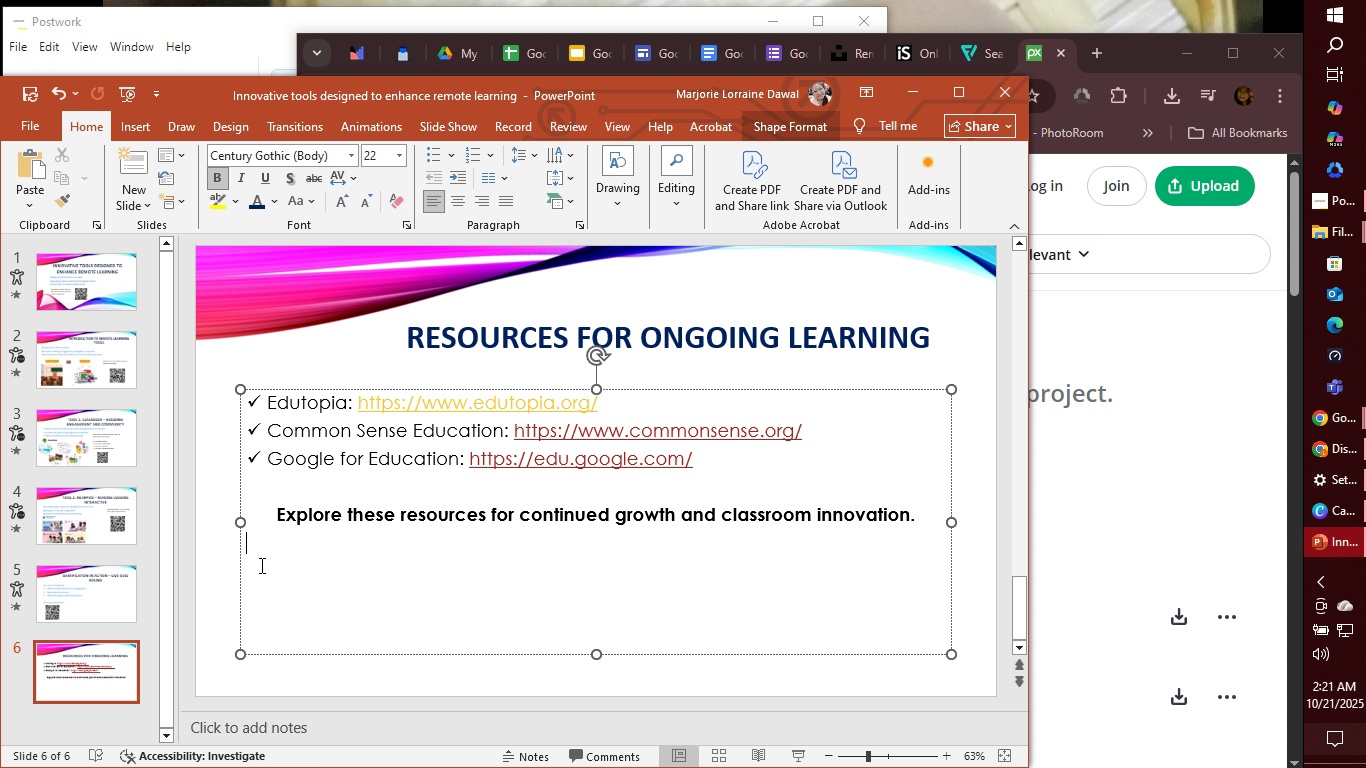 
double_click([260, 565])
 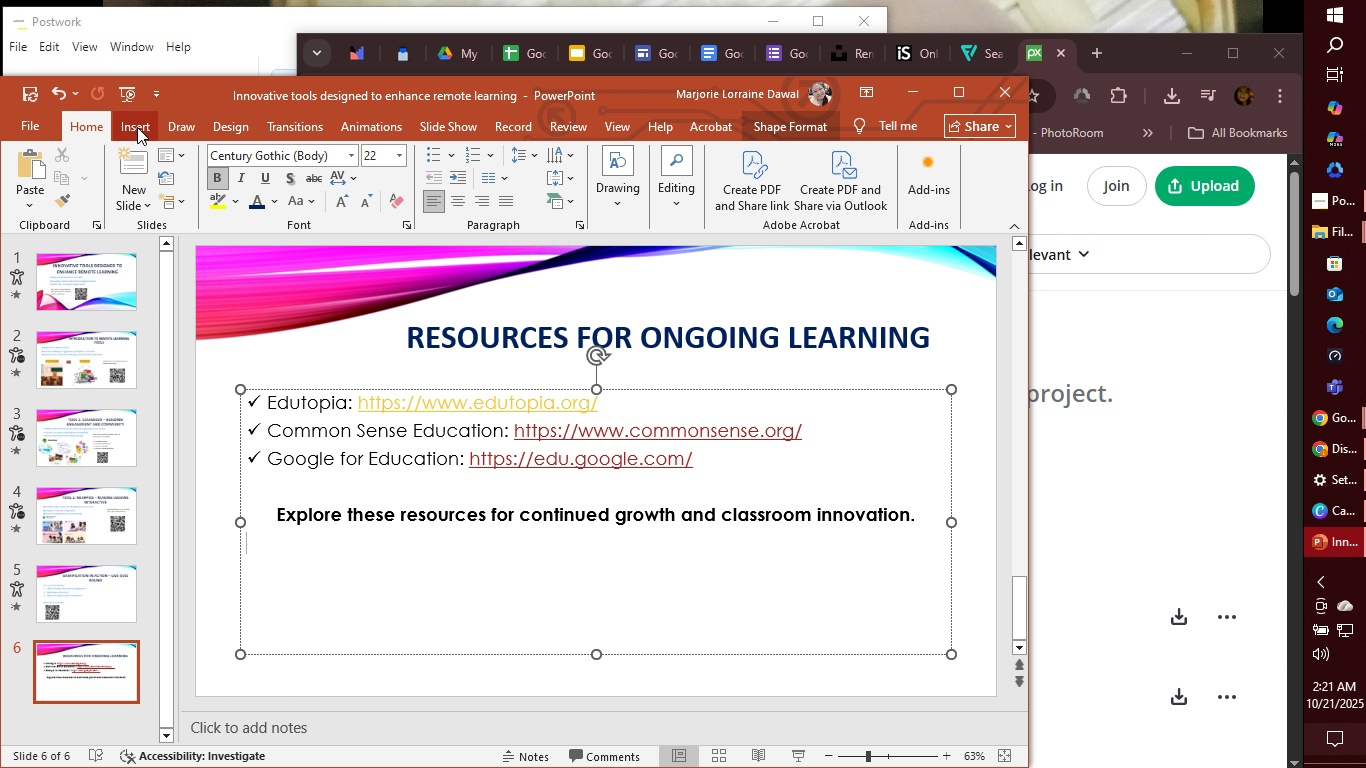 
left_click([133, 132])
 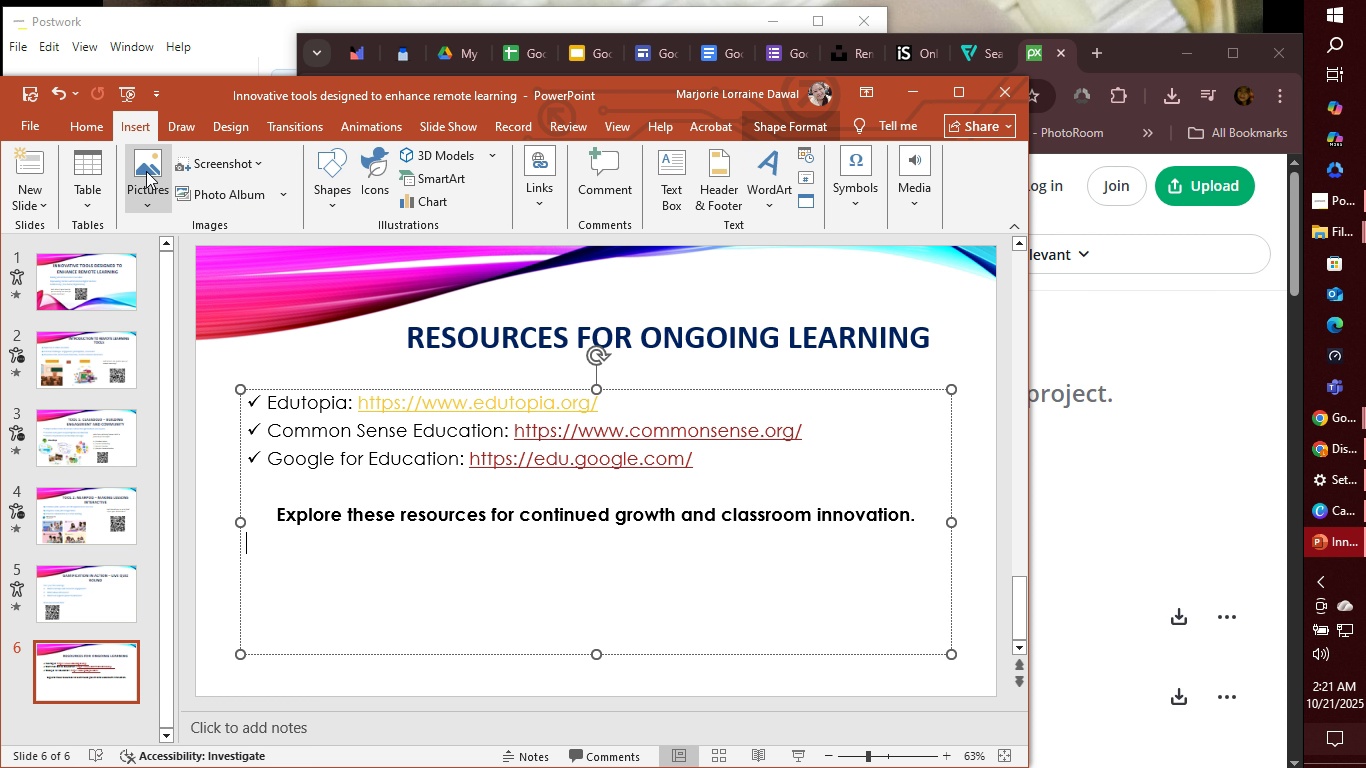 
left_click([146, 171])
 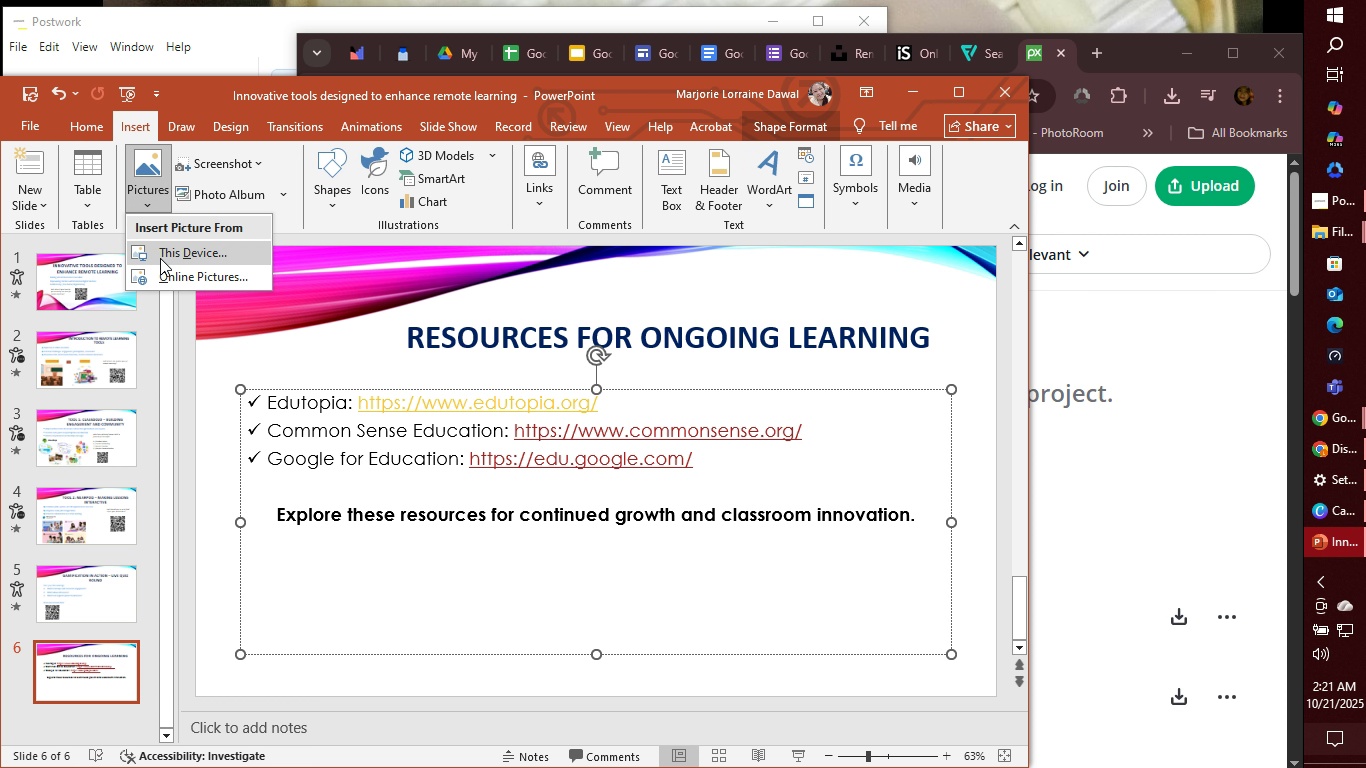 
left_click([160, 258])
 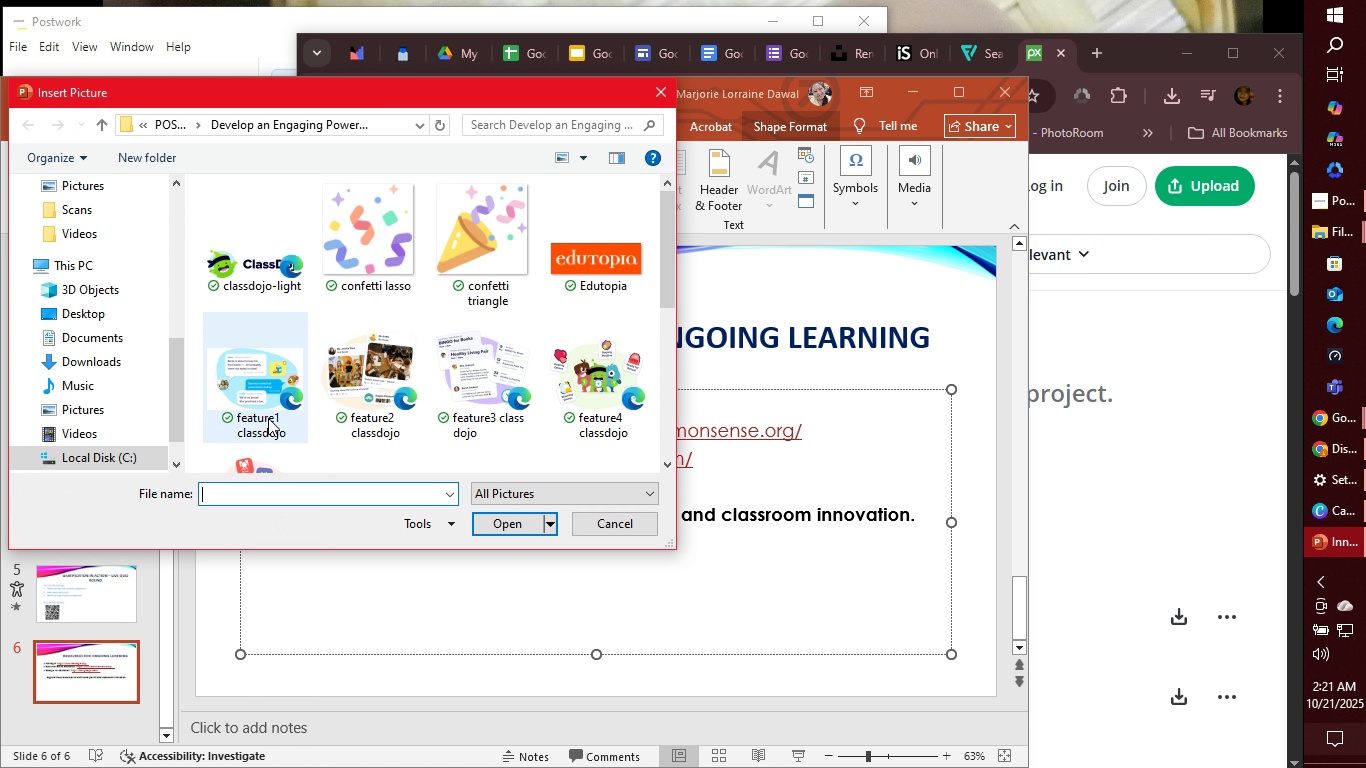 
left_click([594, 265])
 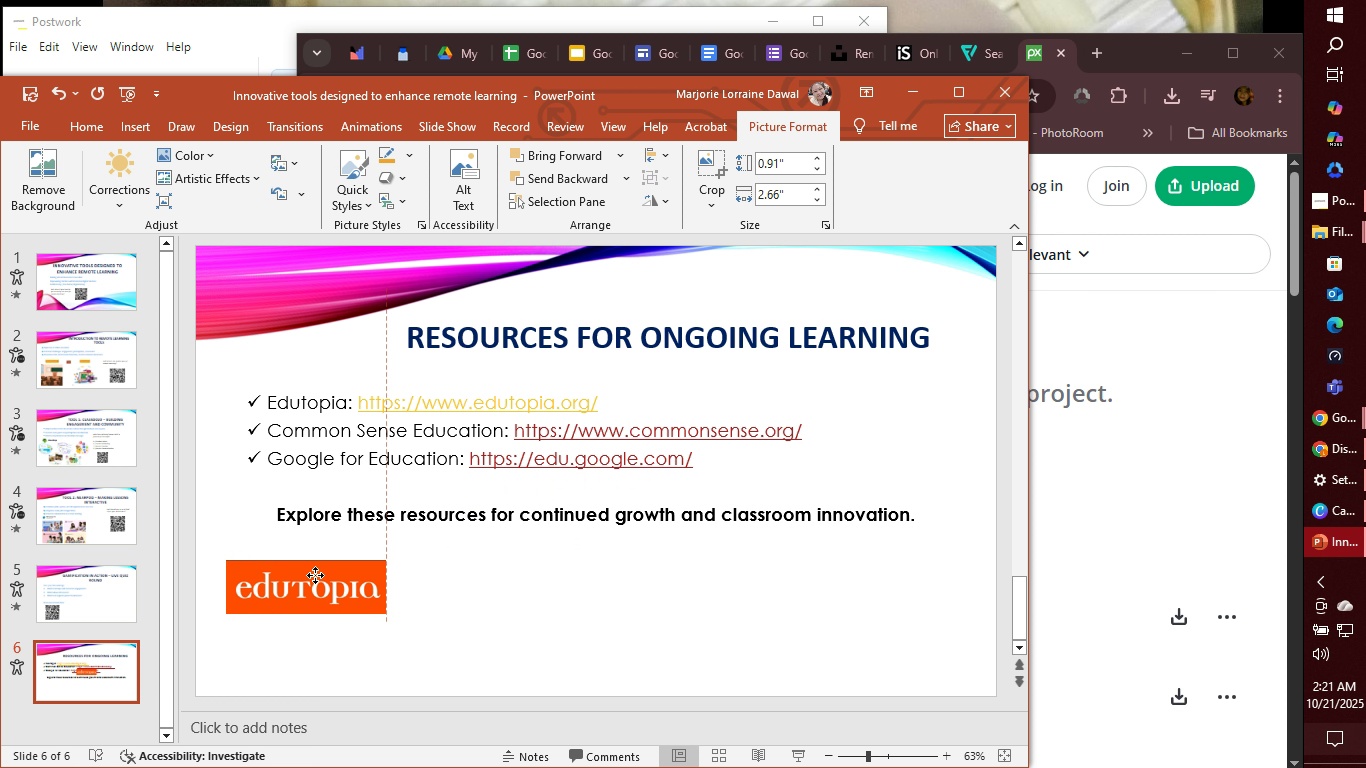 
wait(8.42)
 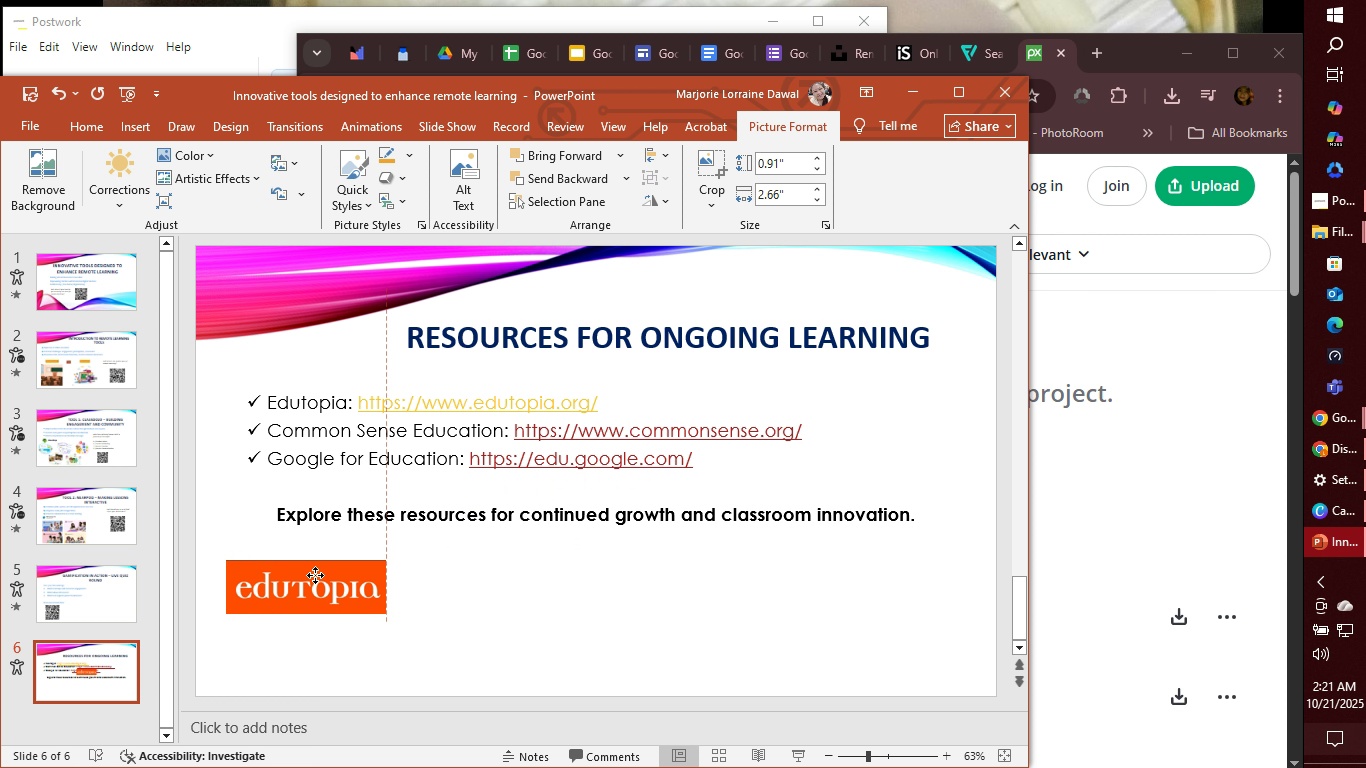 
left_click([483, 597])
 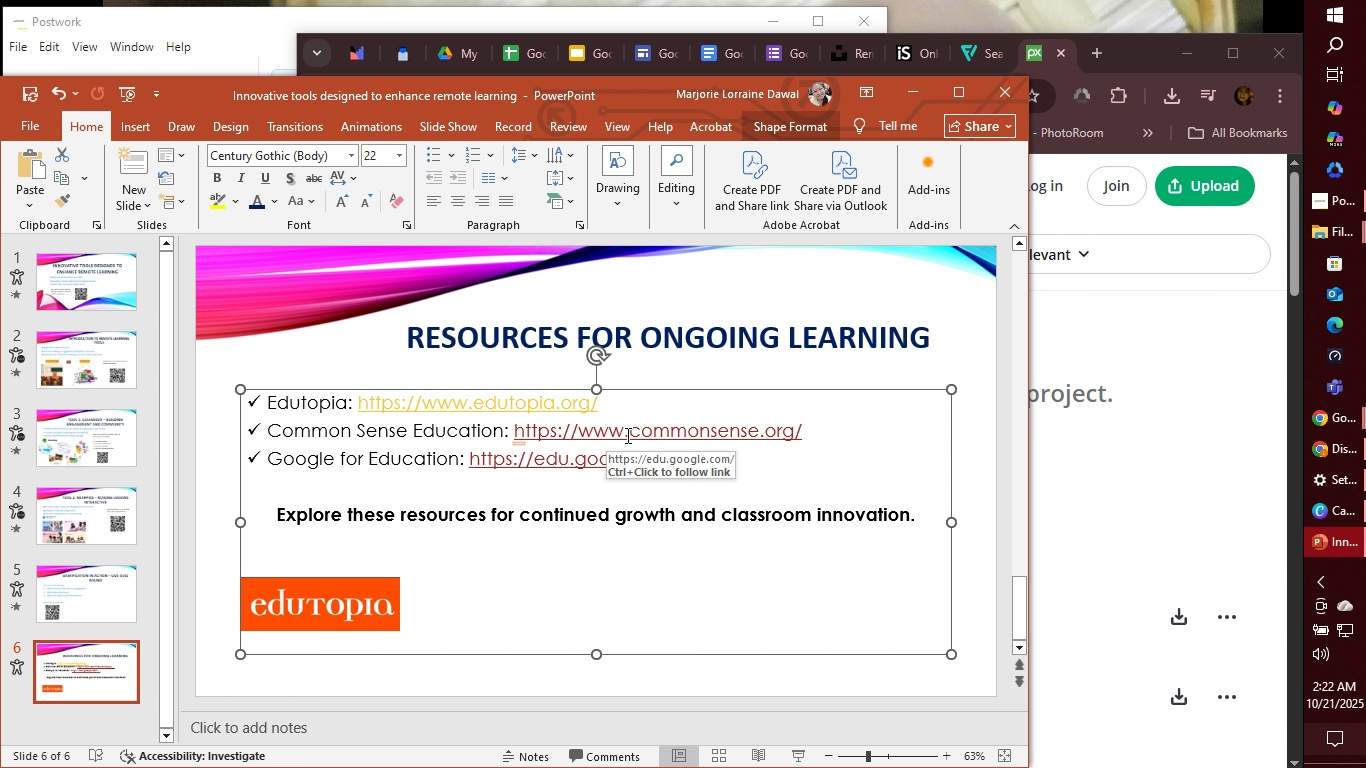 
wait(10.17)
 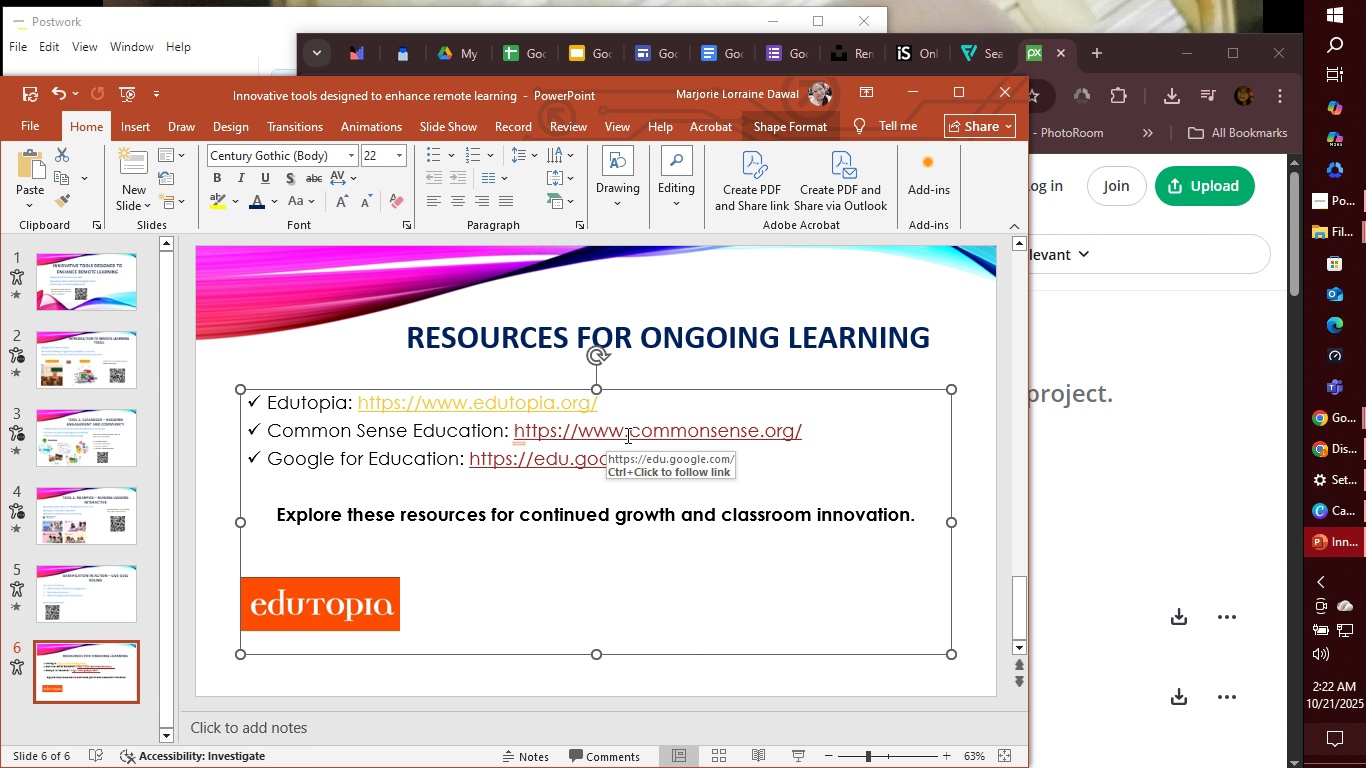 
hold_key(key=ControlLeft, duration=0.96)
left_click([630, 431])
 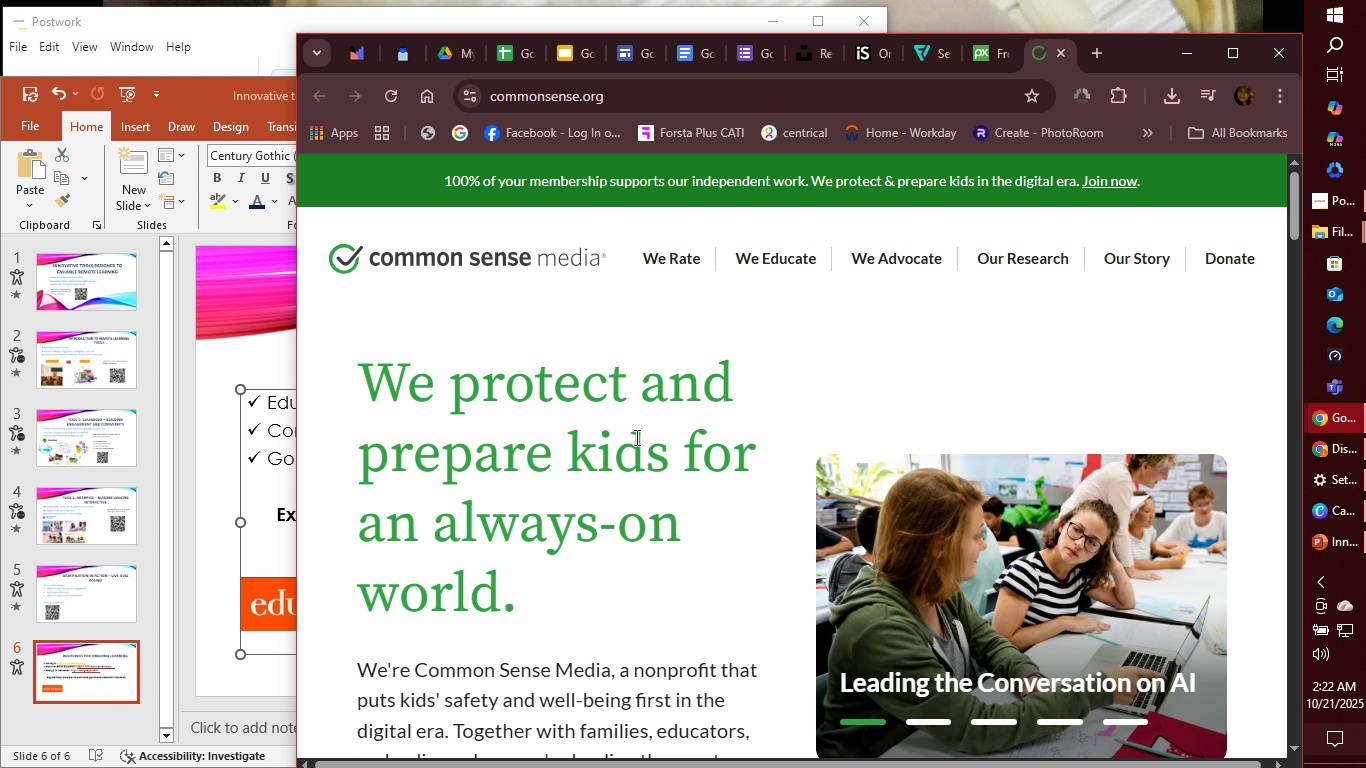 
wait(10.01)
 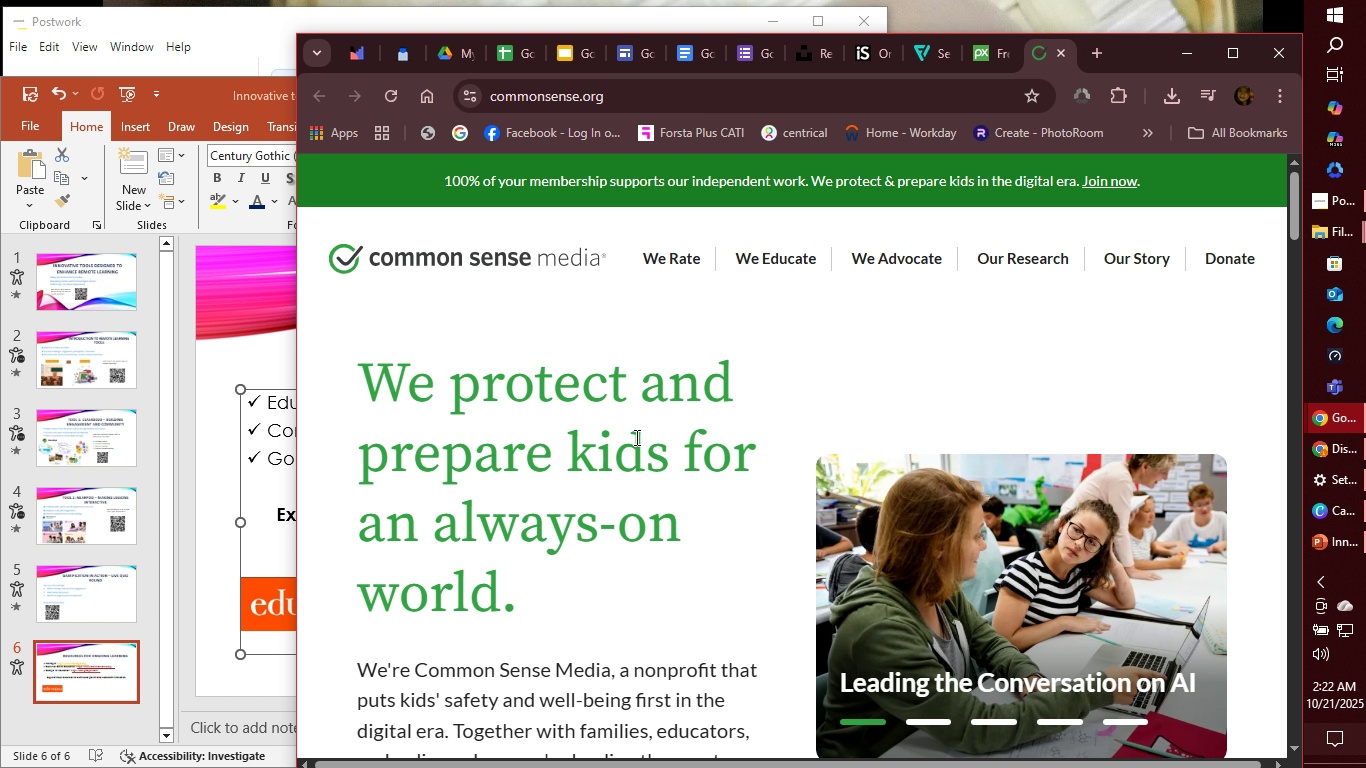 
right_click([416, 253])
 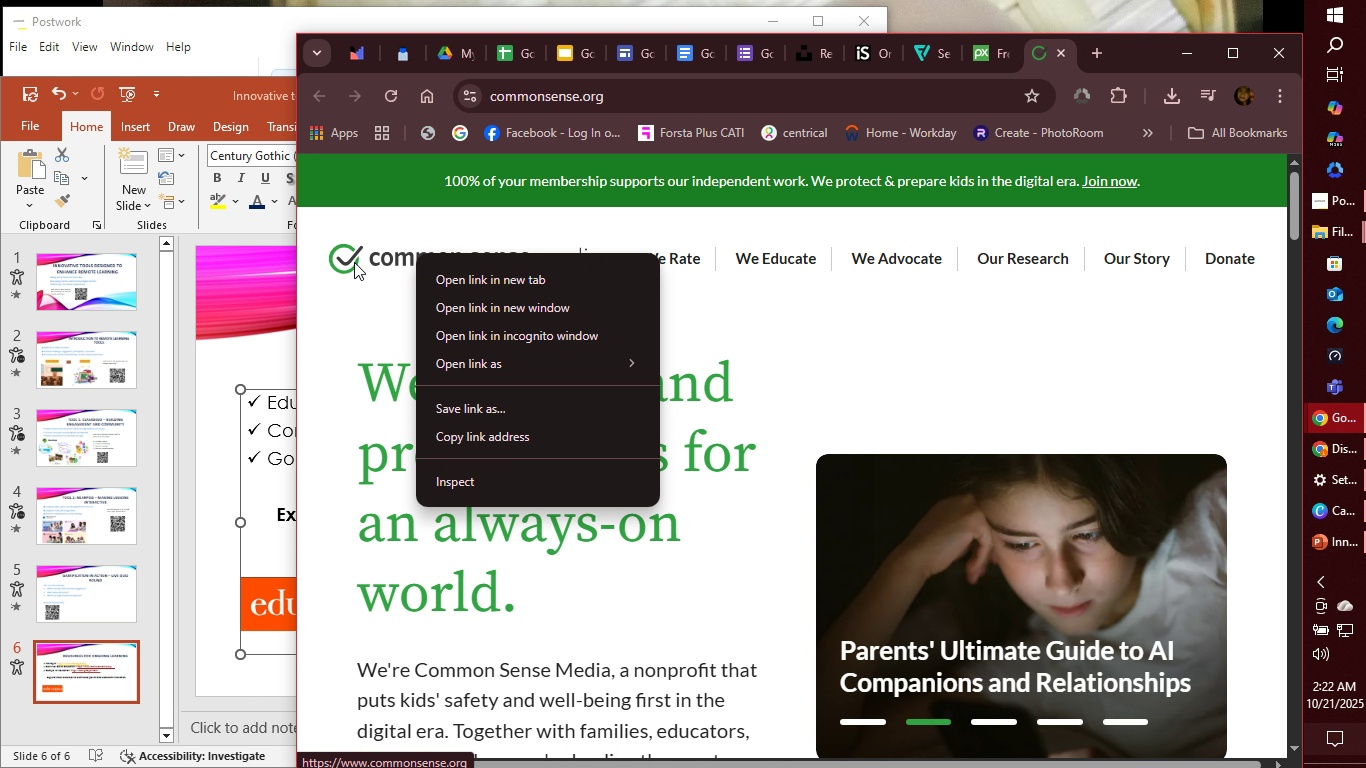 
right_click([319, 256])
 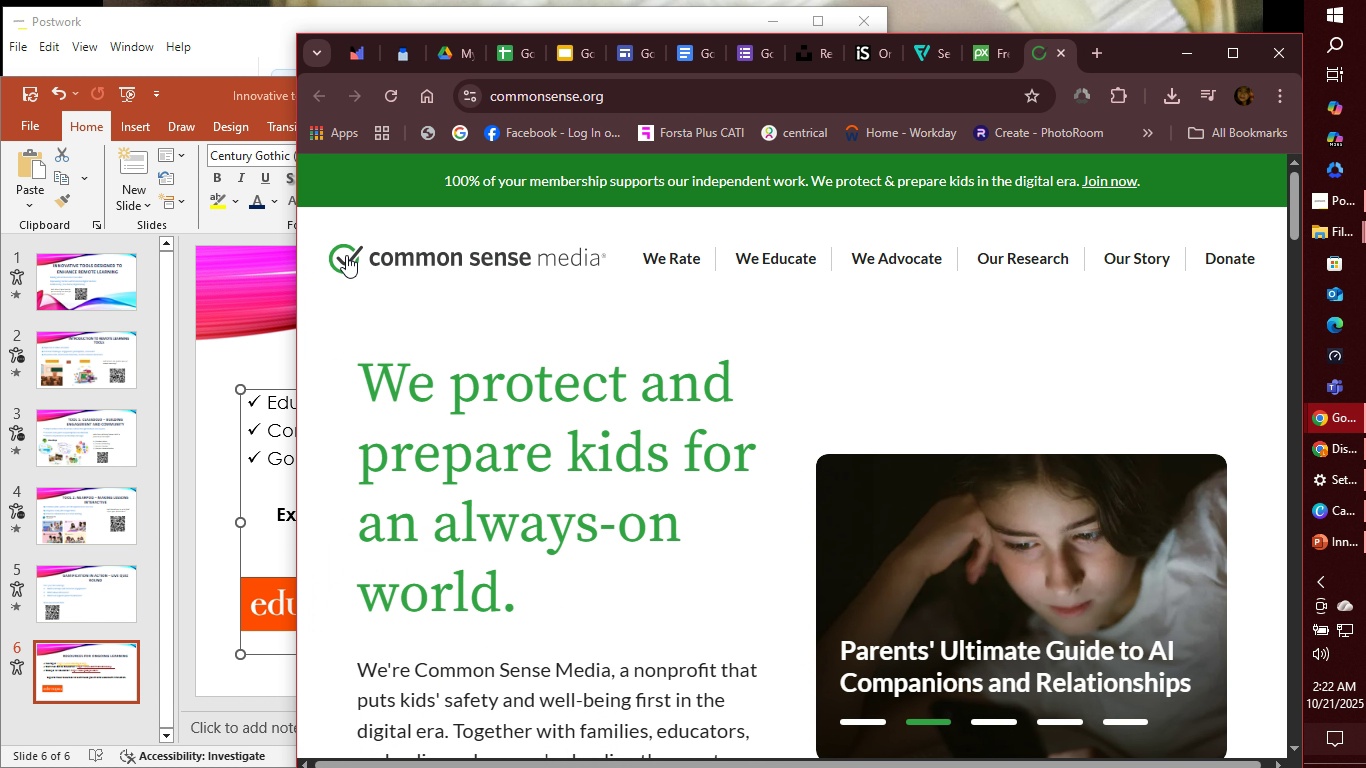 
right_click([346, 255])
 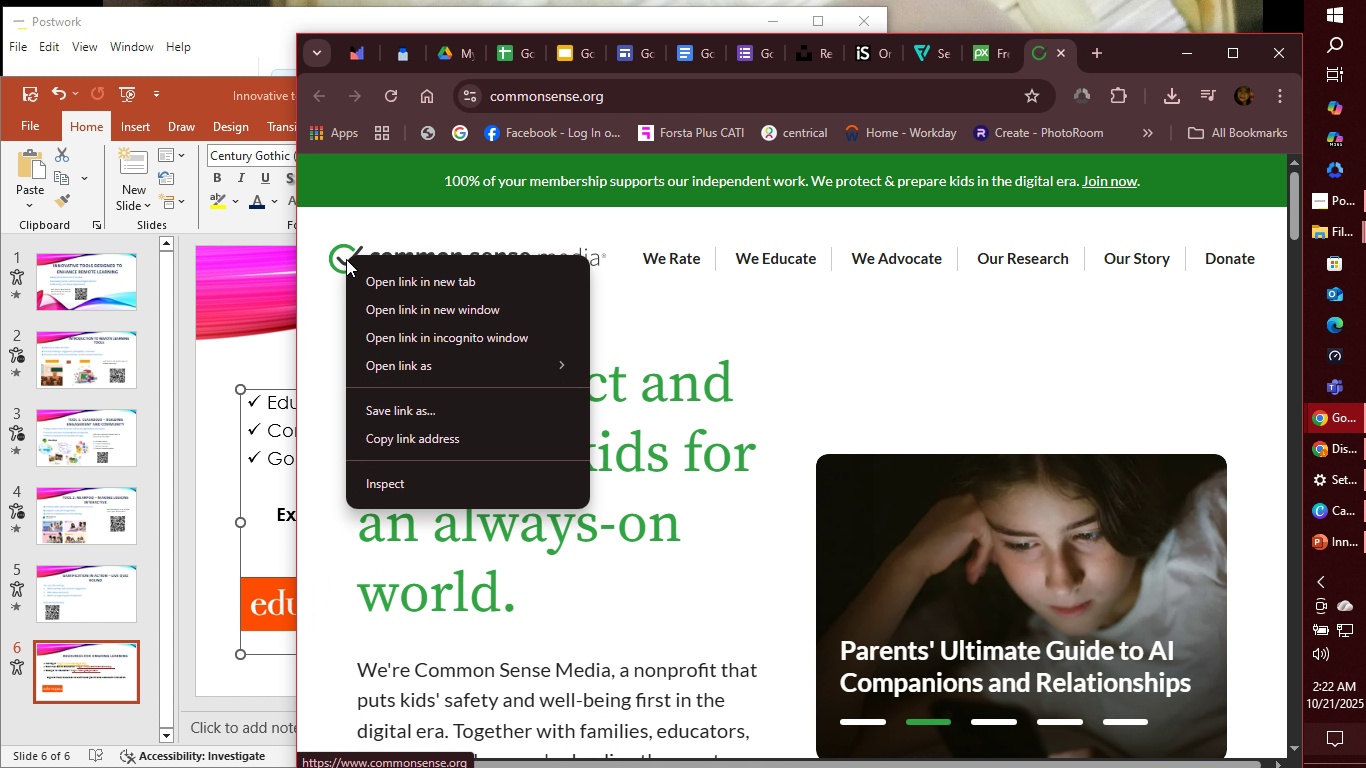 
mouse_move([363, 276])
 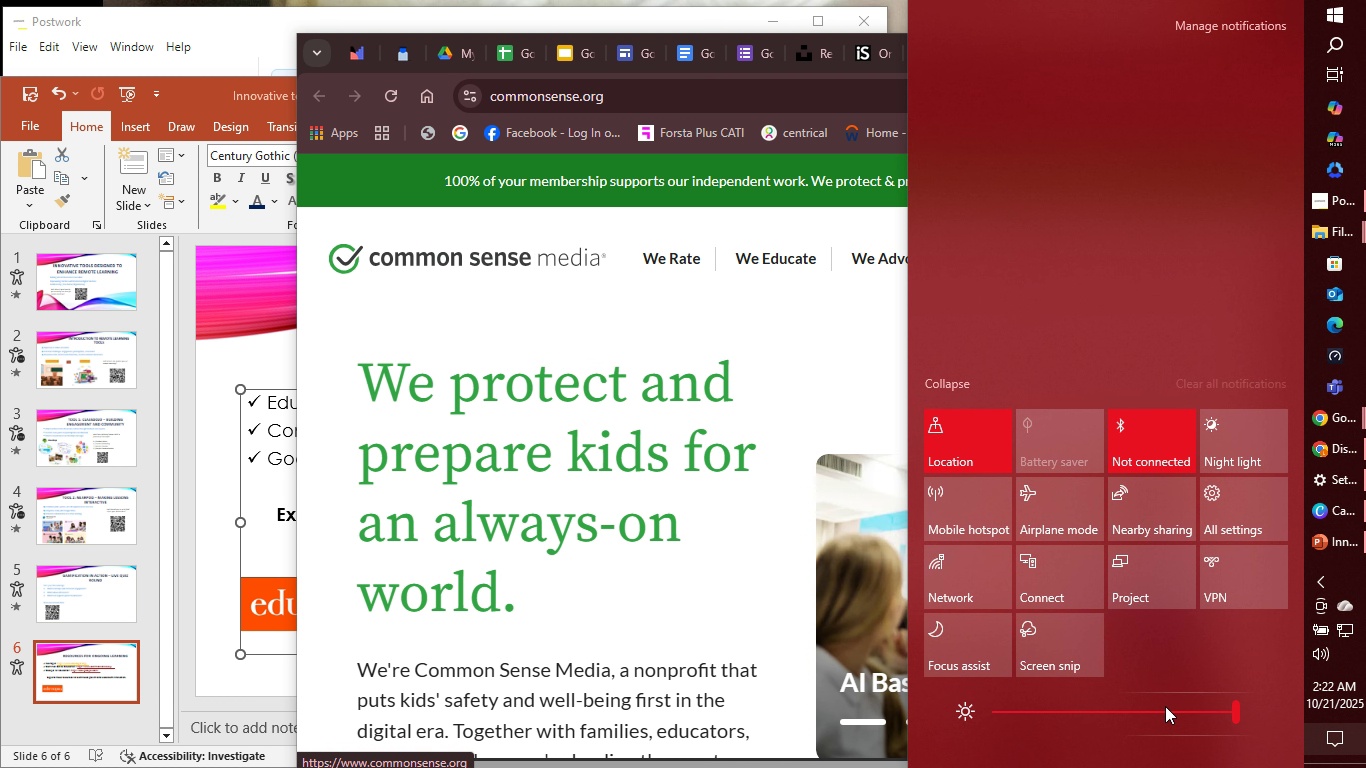 
left_click([1060, 656])
 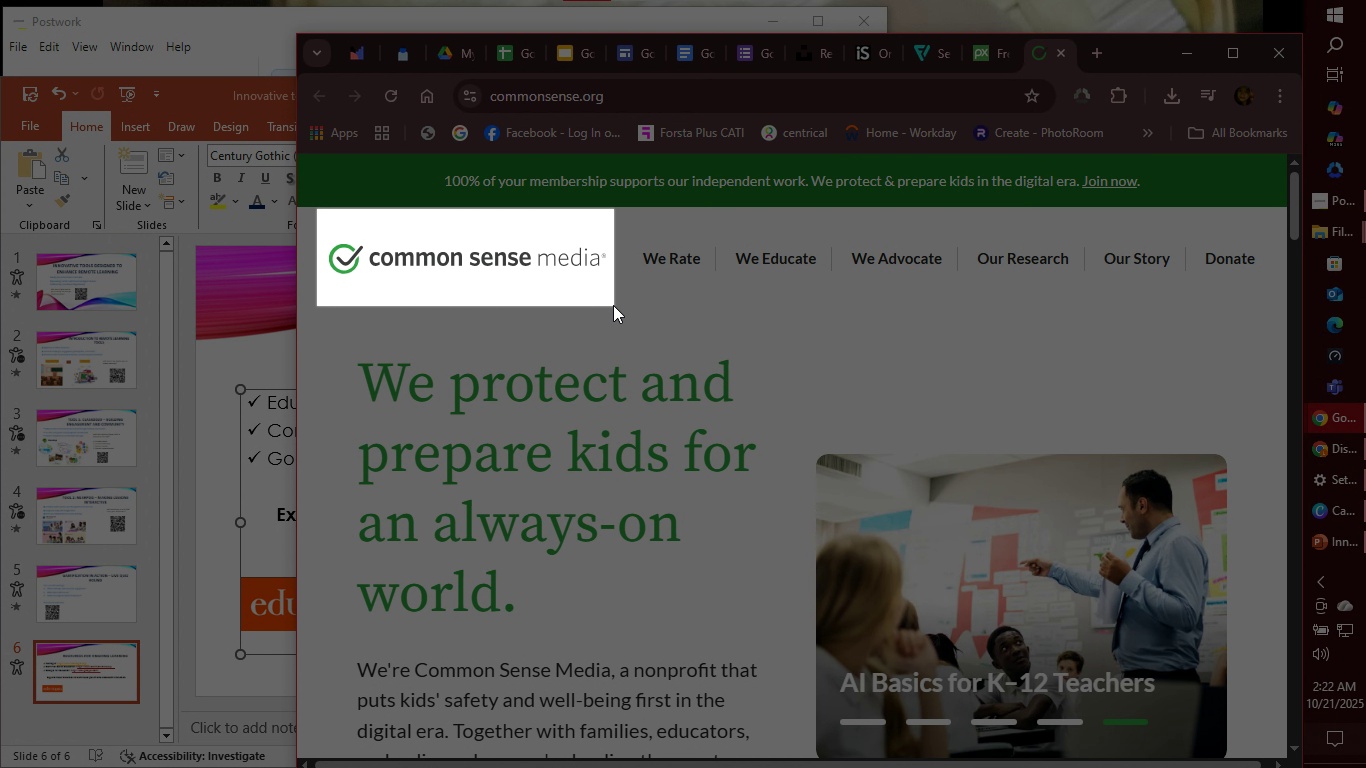 
wait(11.18)
 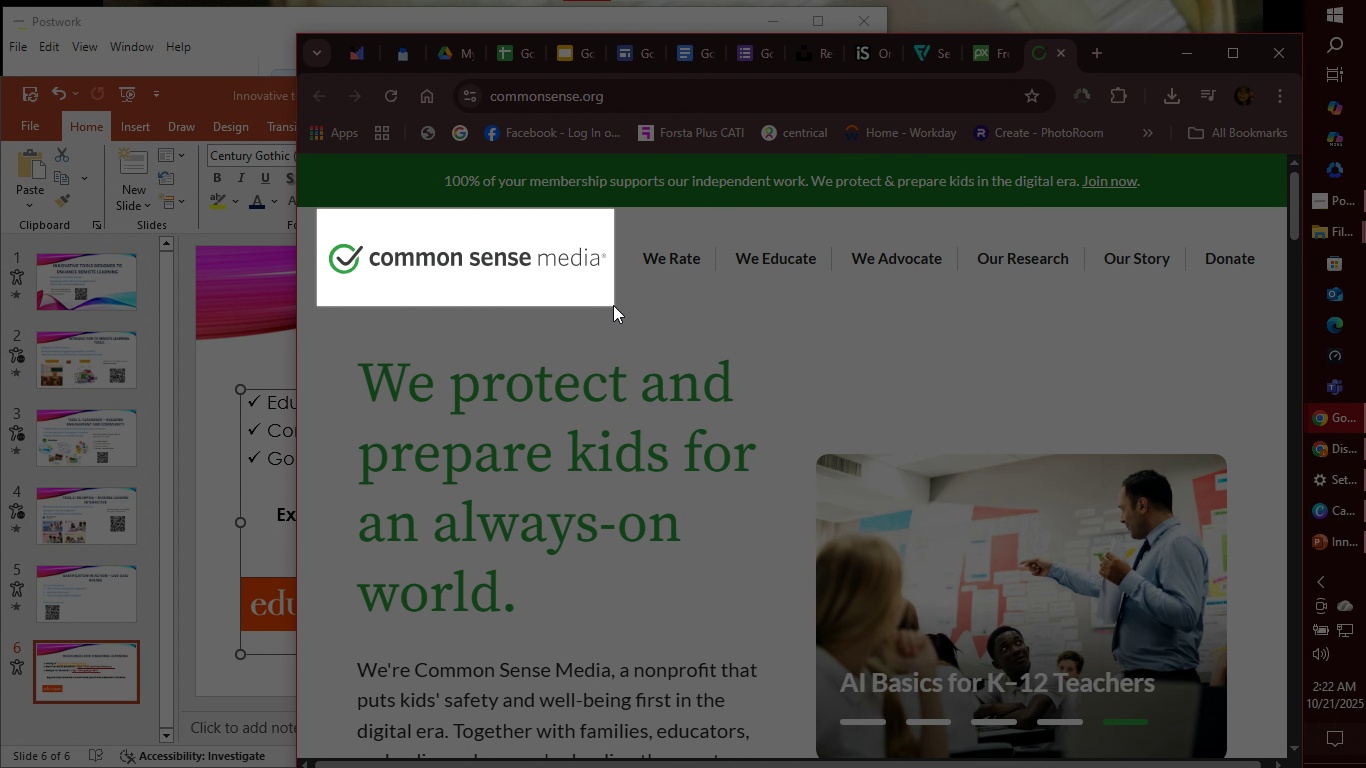 
left_click([1173, 548])
 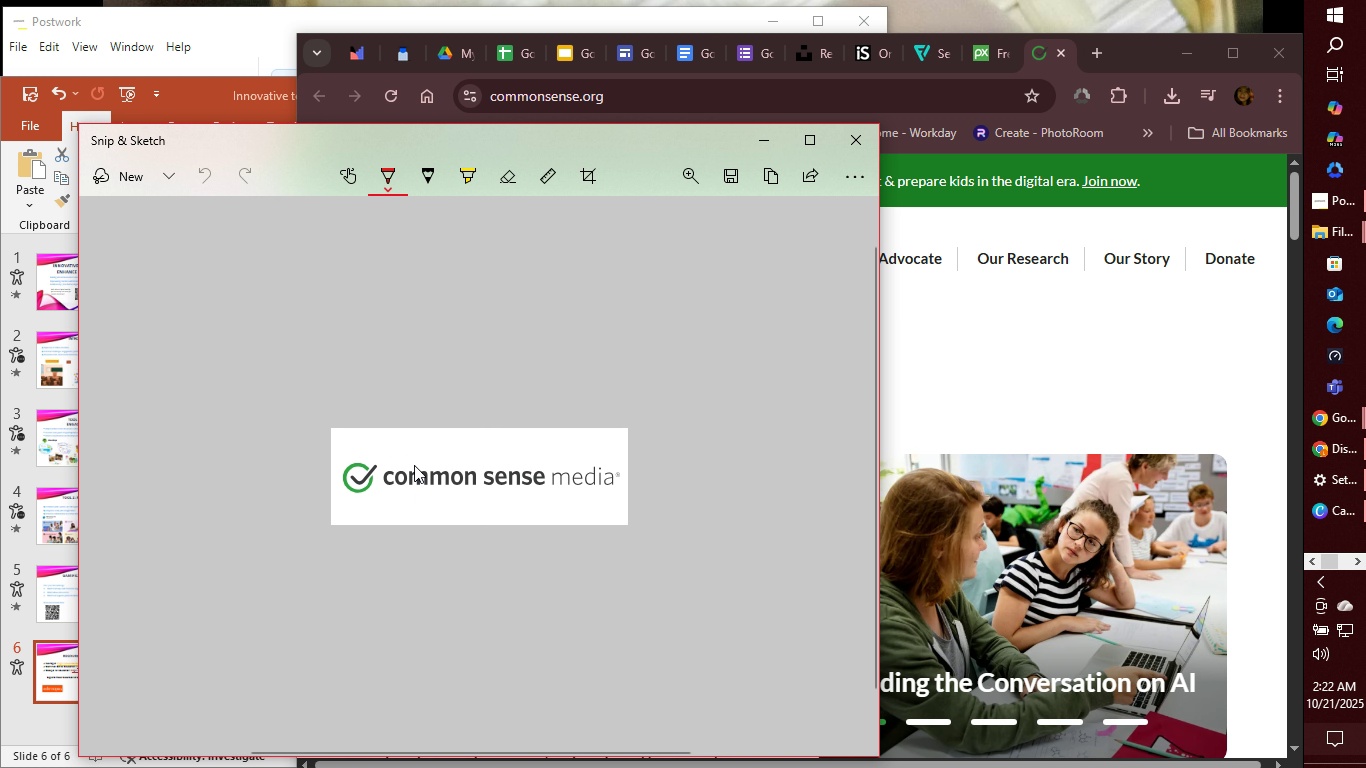 
wait(5.96)
 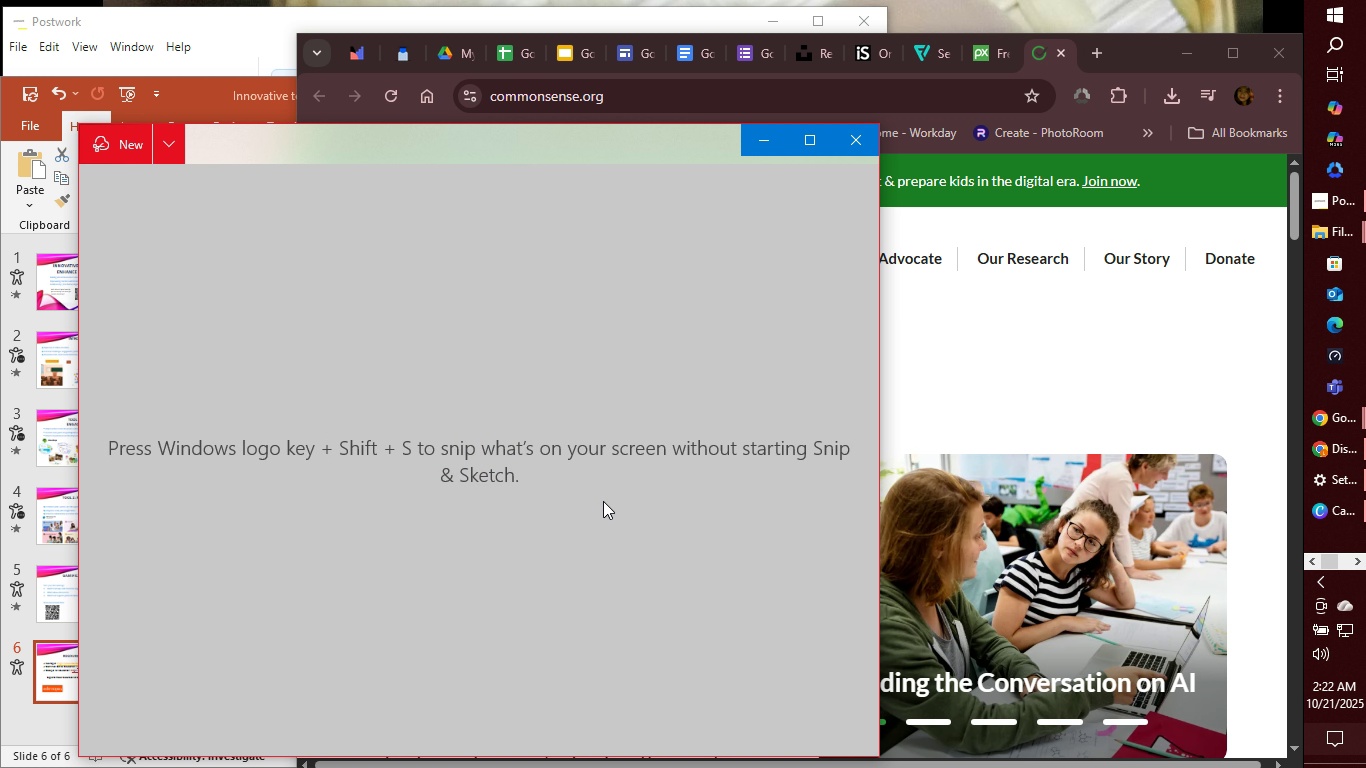 
left_click([735, 176])
 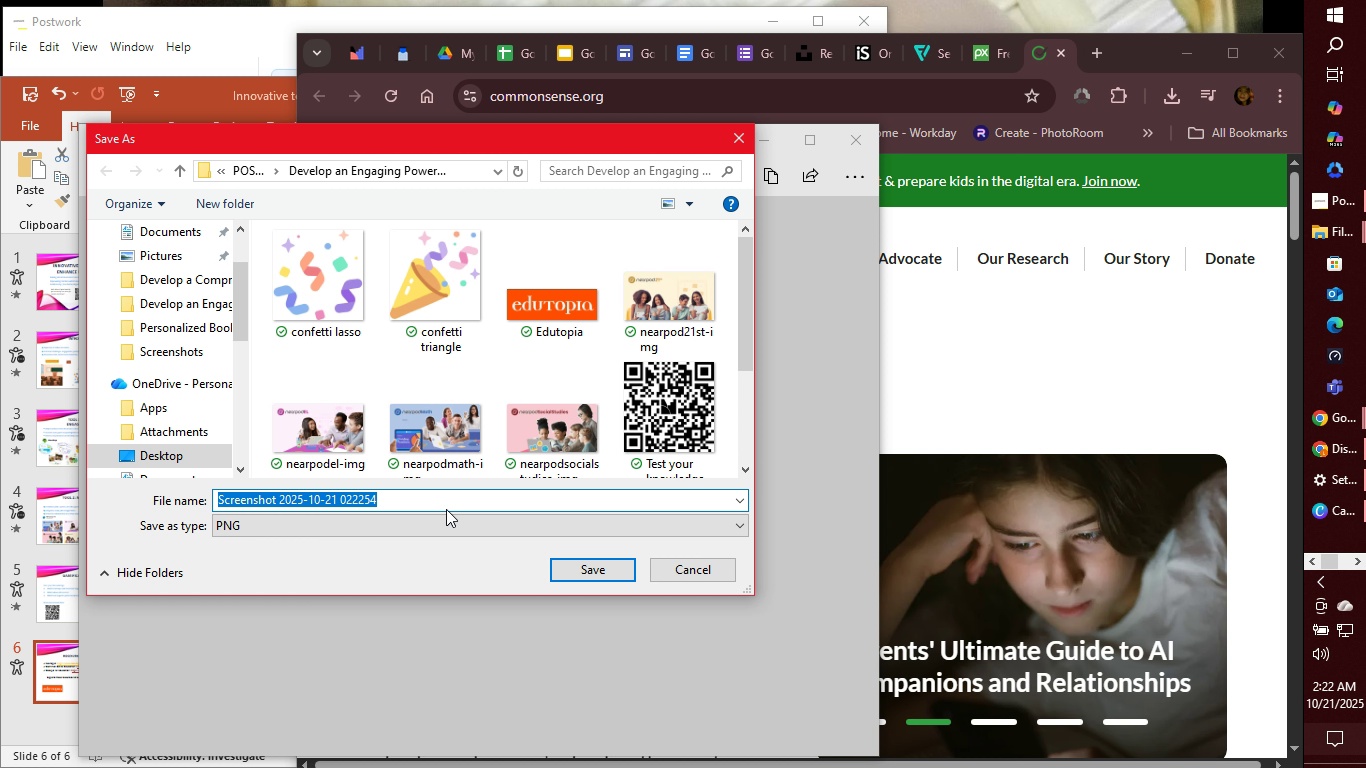 
type(common sense education)
 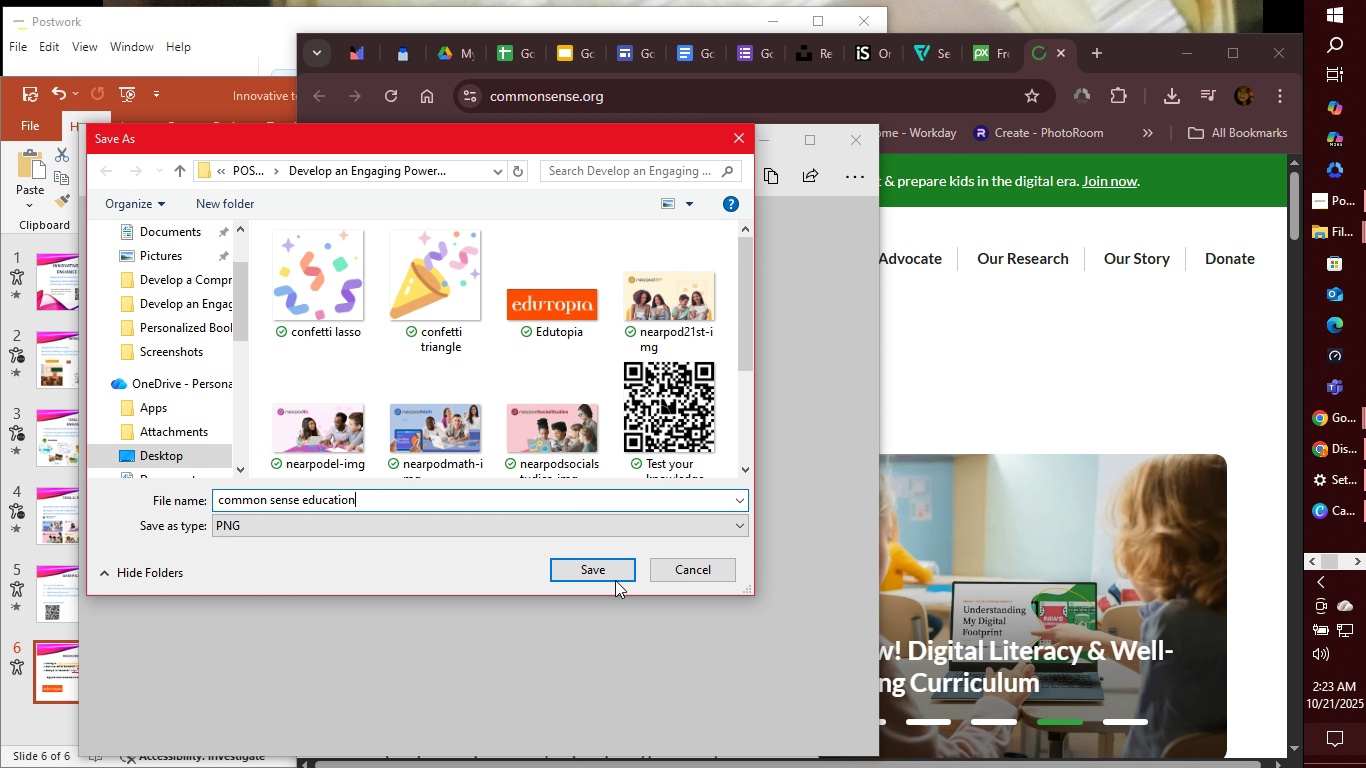 
left_click([615, 580])
 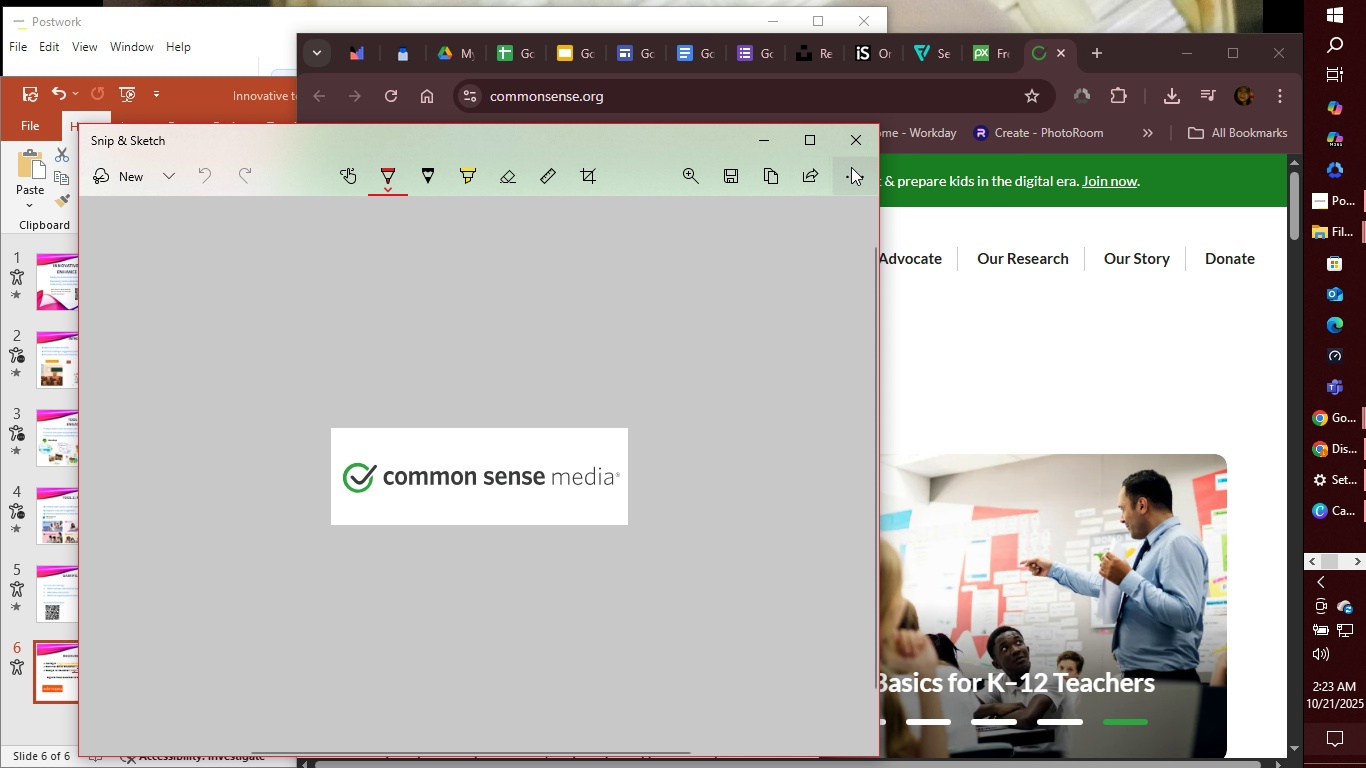 
left_click([848, 132])
 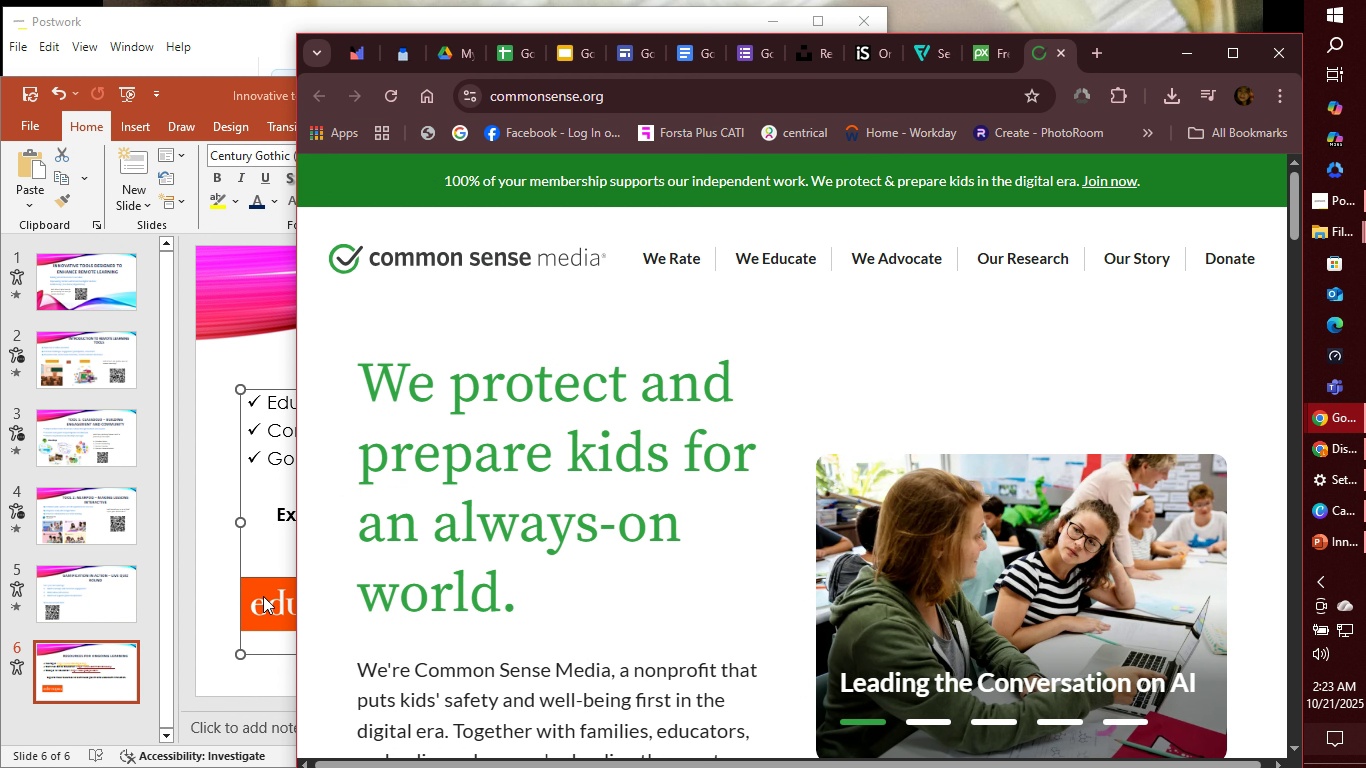 
left_click([263, 596])
 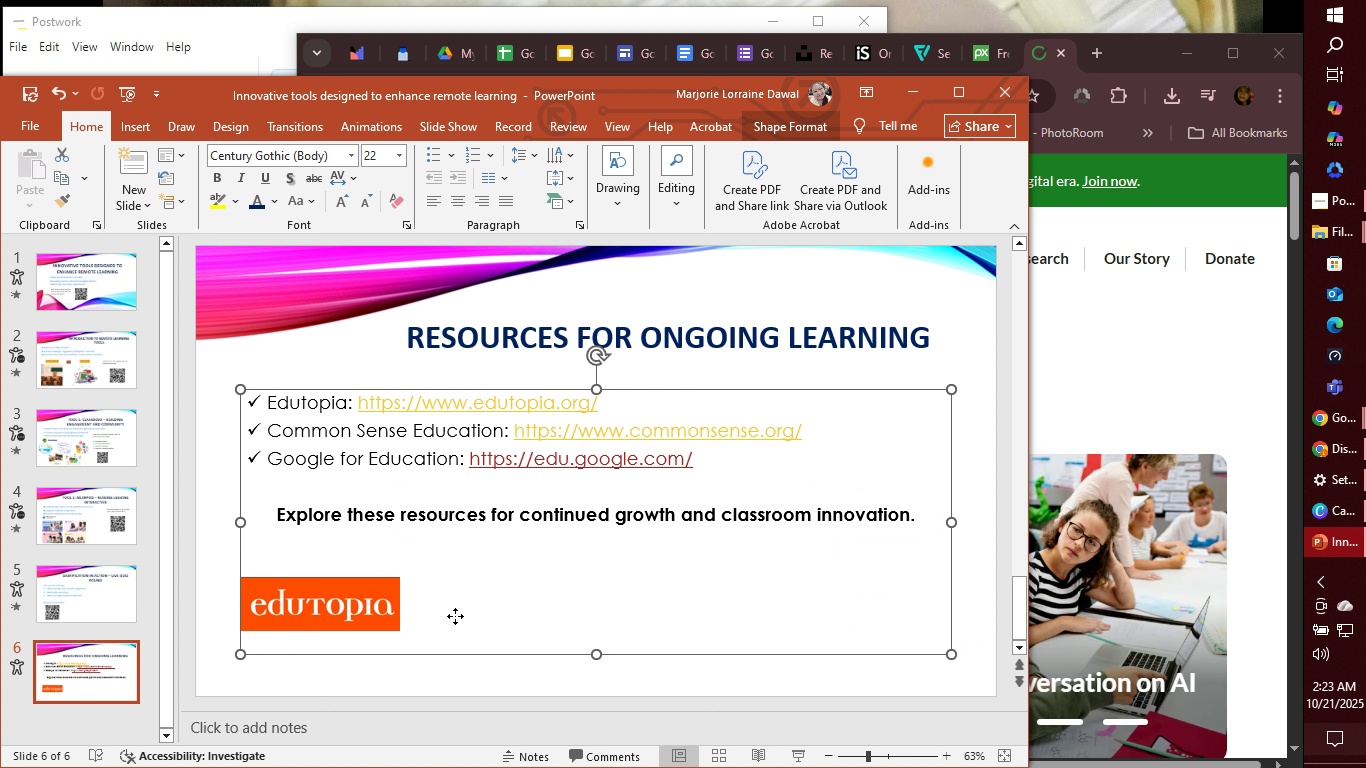 
left_click([455, 616])
 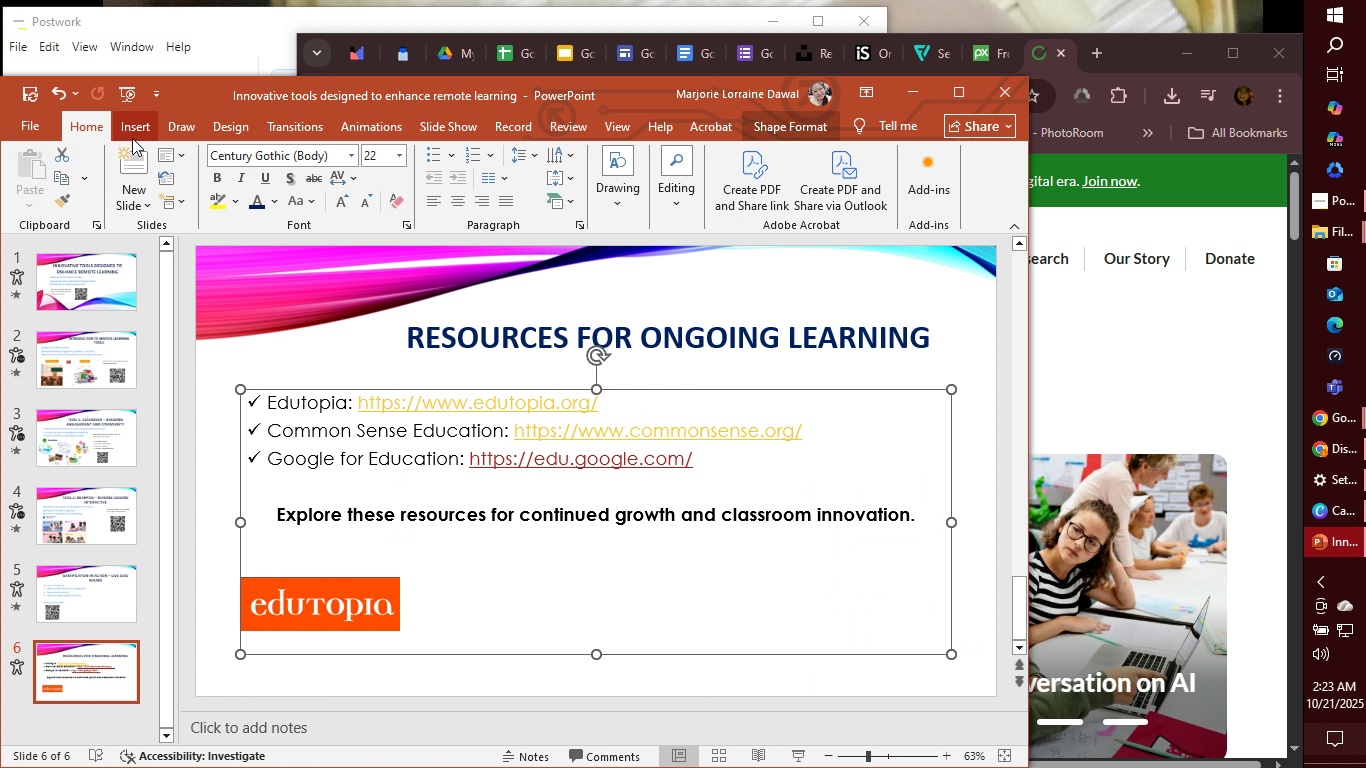 
left_click([133, 134])
 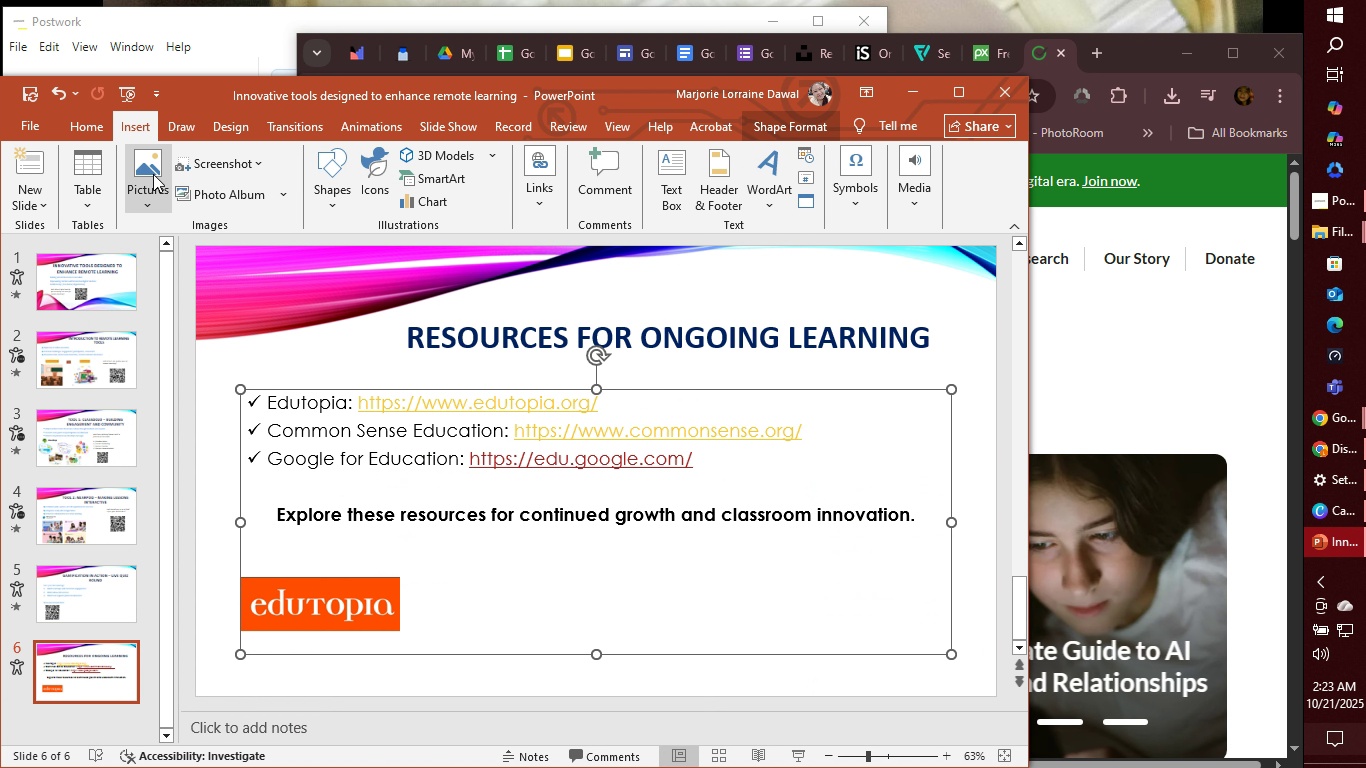 
left_click([153, 174])
 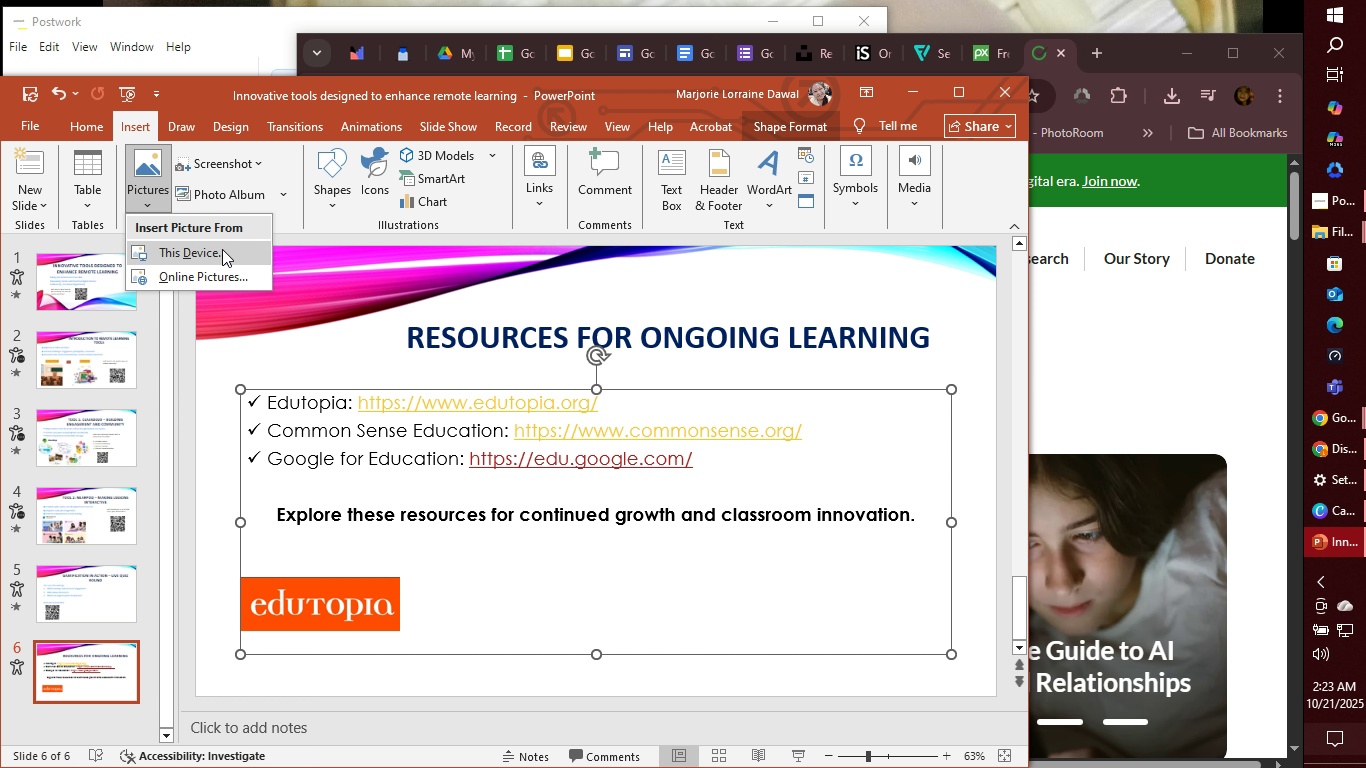 
left_click([222, 249])
 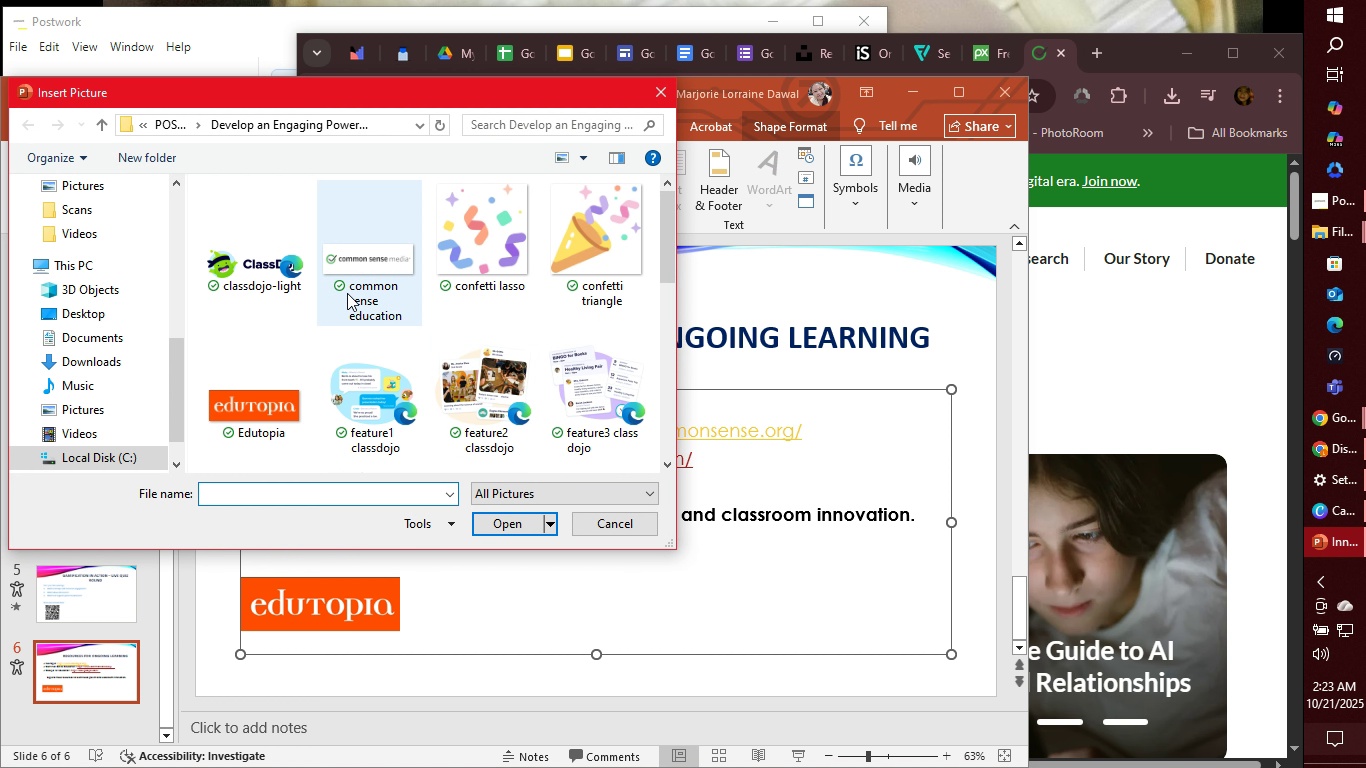 
left_click([354, 277])
 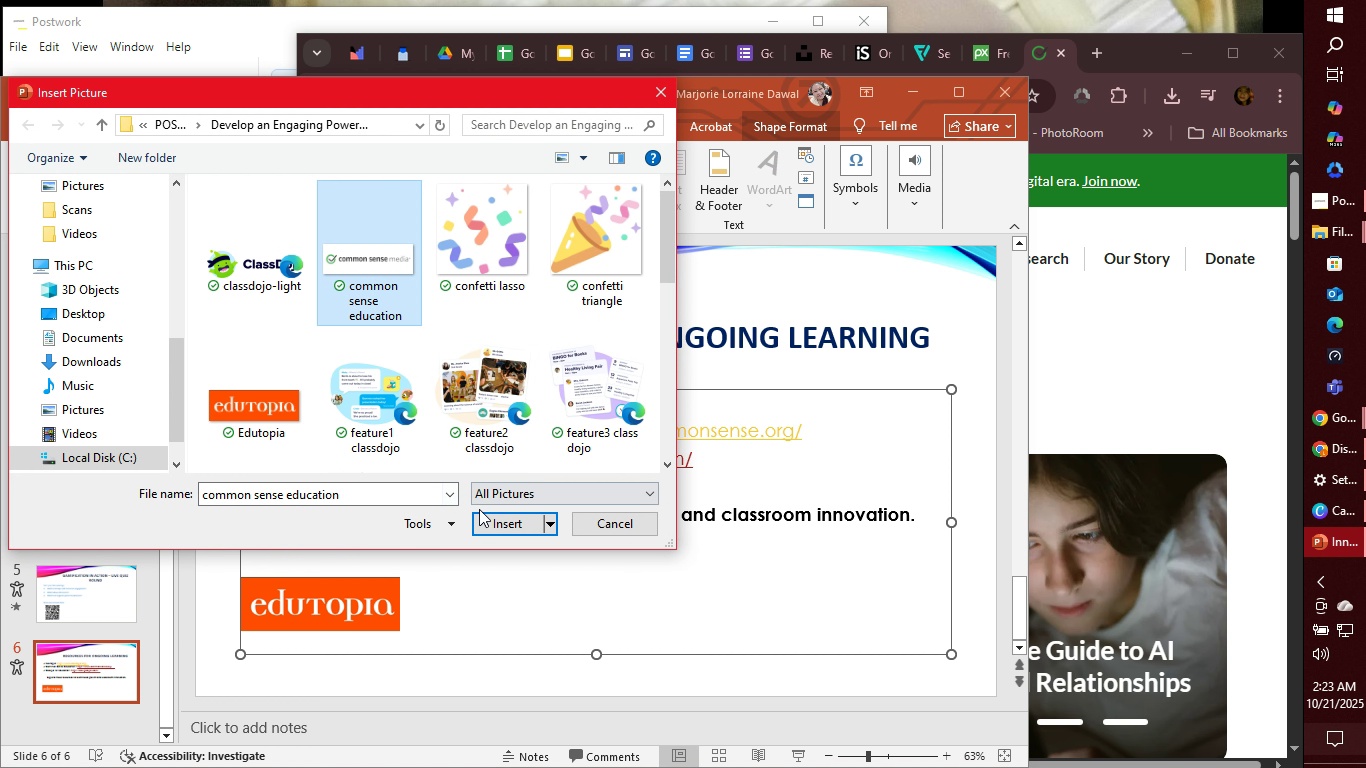 
mouse_move([469, 505])
 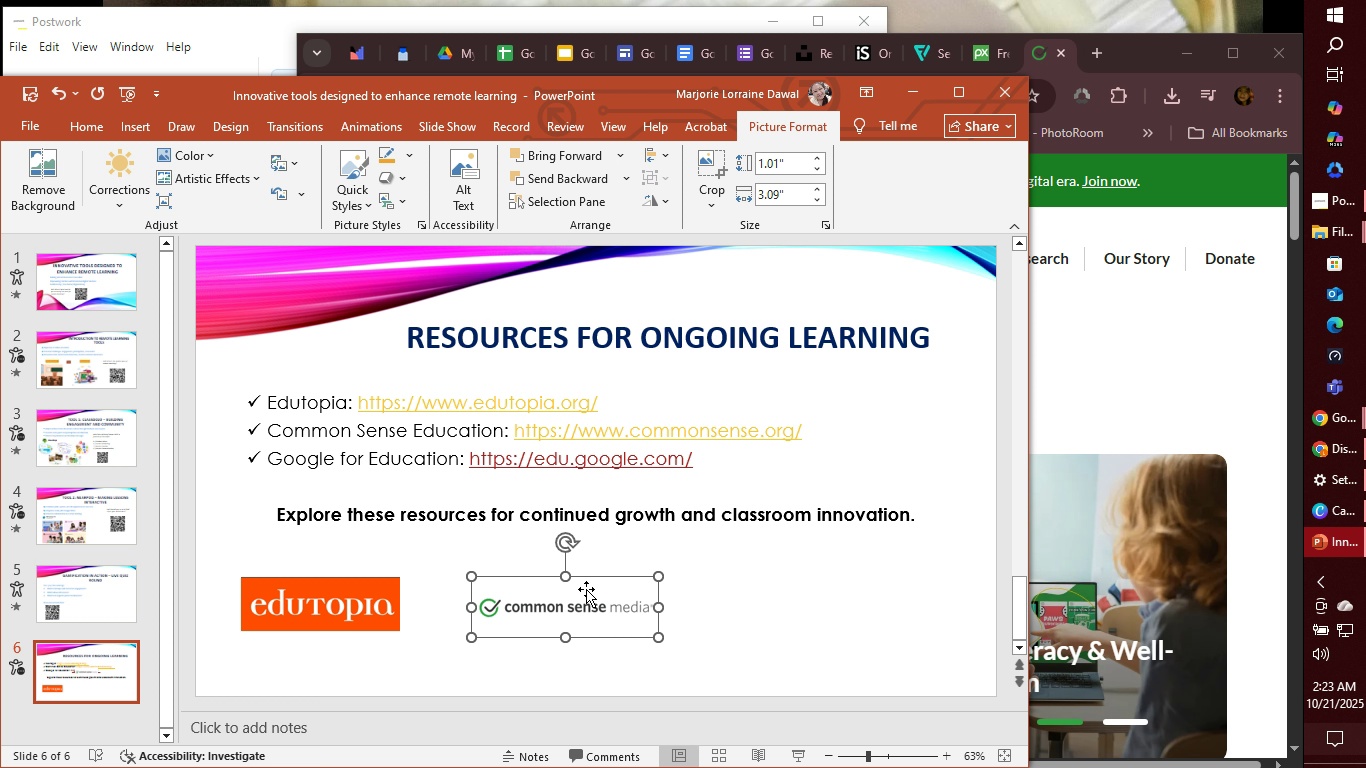 
wait(11.14)
 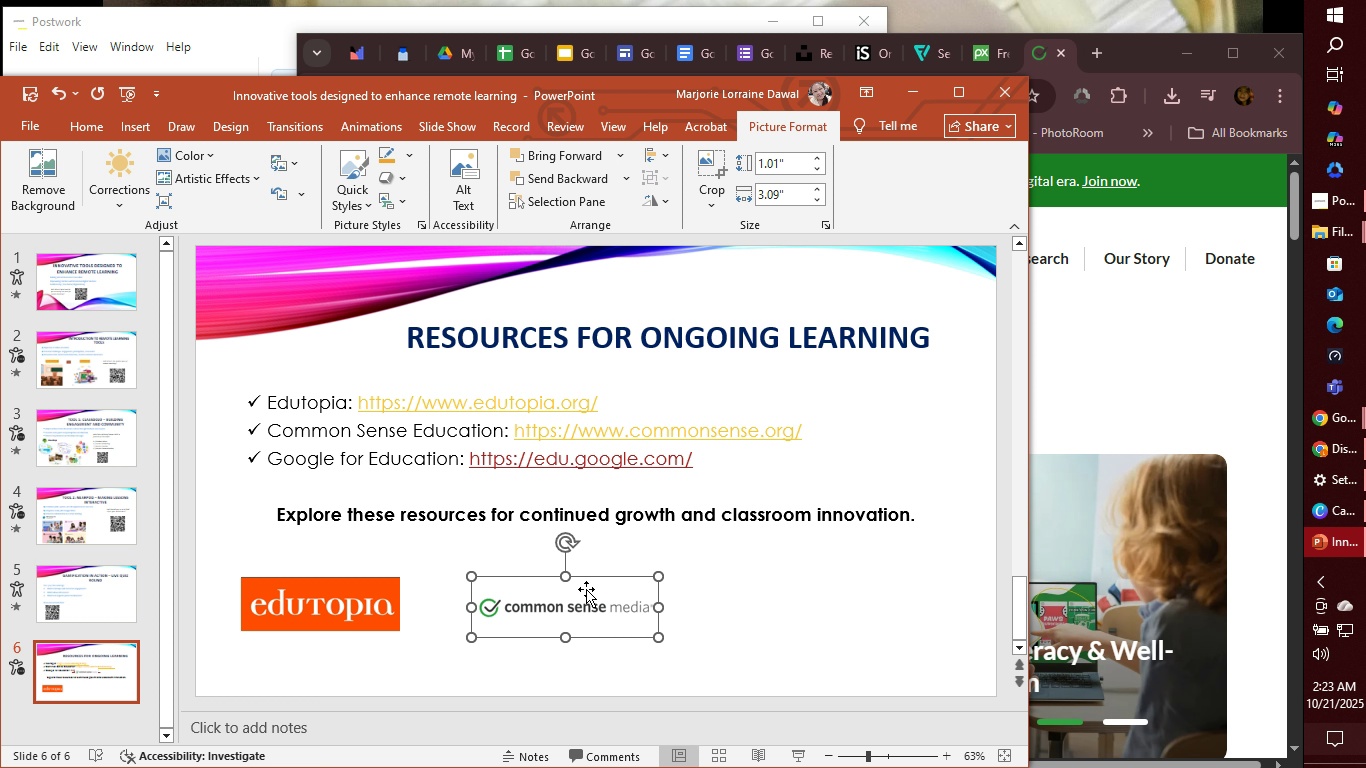 
hold_key(key=ControlLeft, duration=1.15)
right_click([594, 462])
 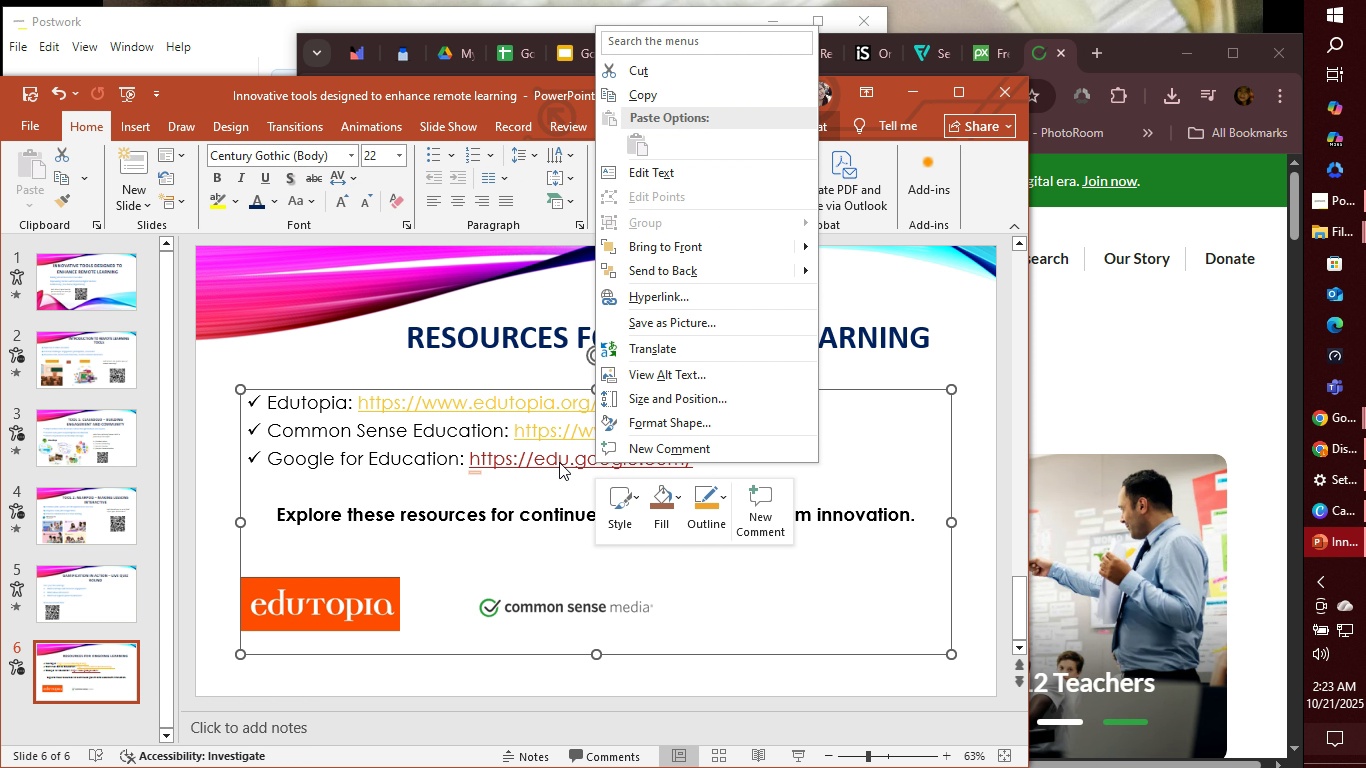 
hold_key(key=ControlLeft, duration=0.92)
left_click([559, 462])
 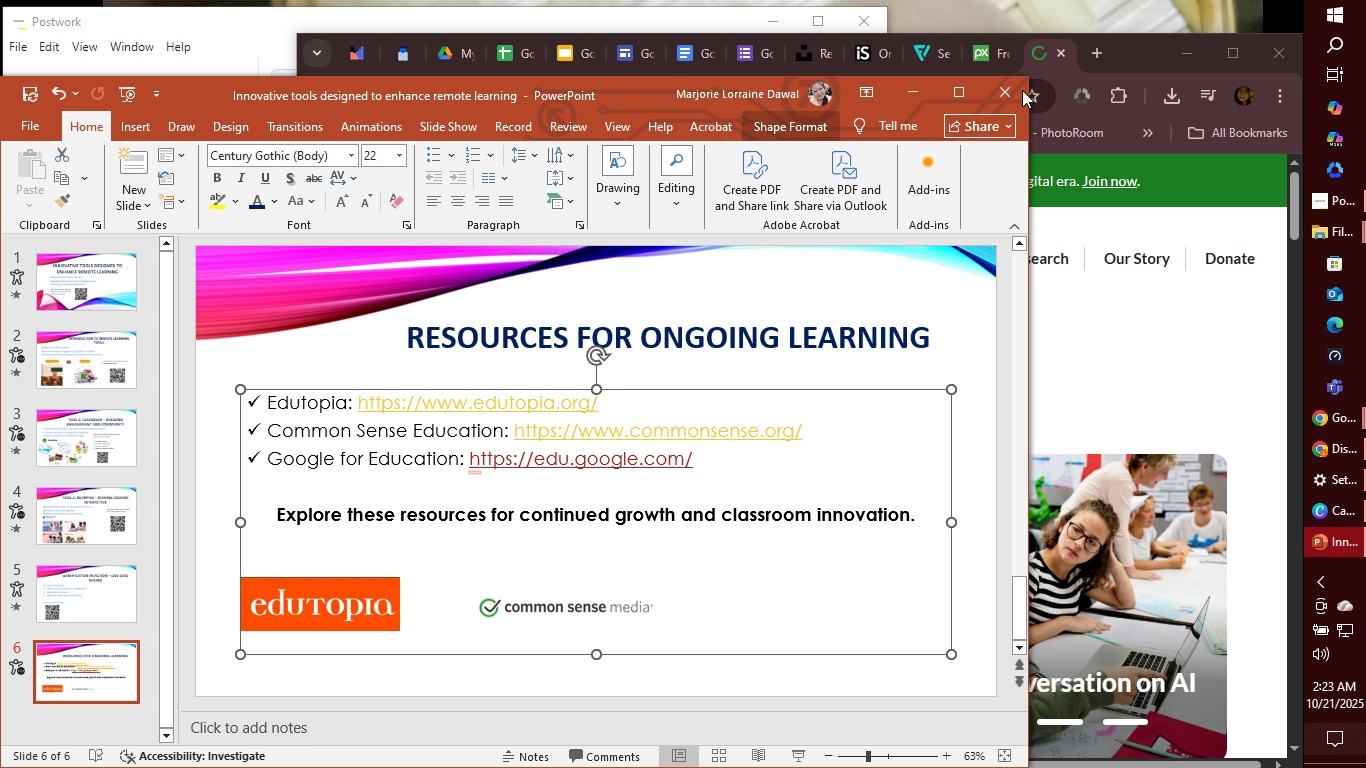 
left_click([1058, 50])
 